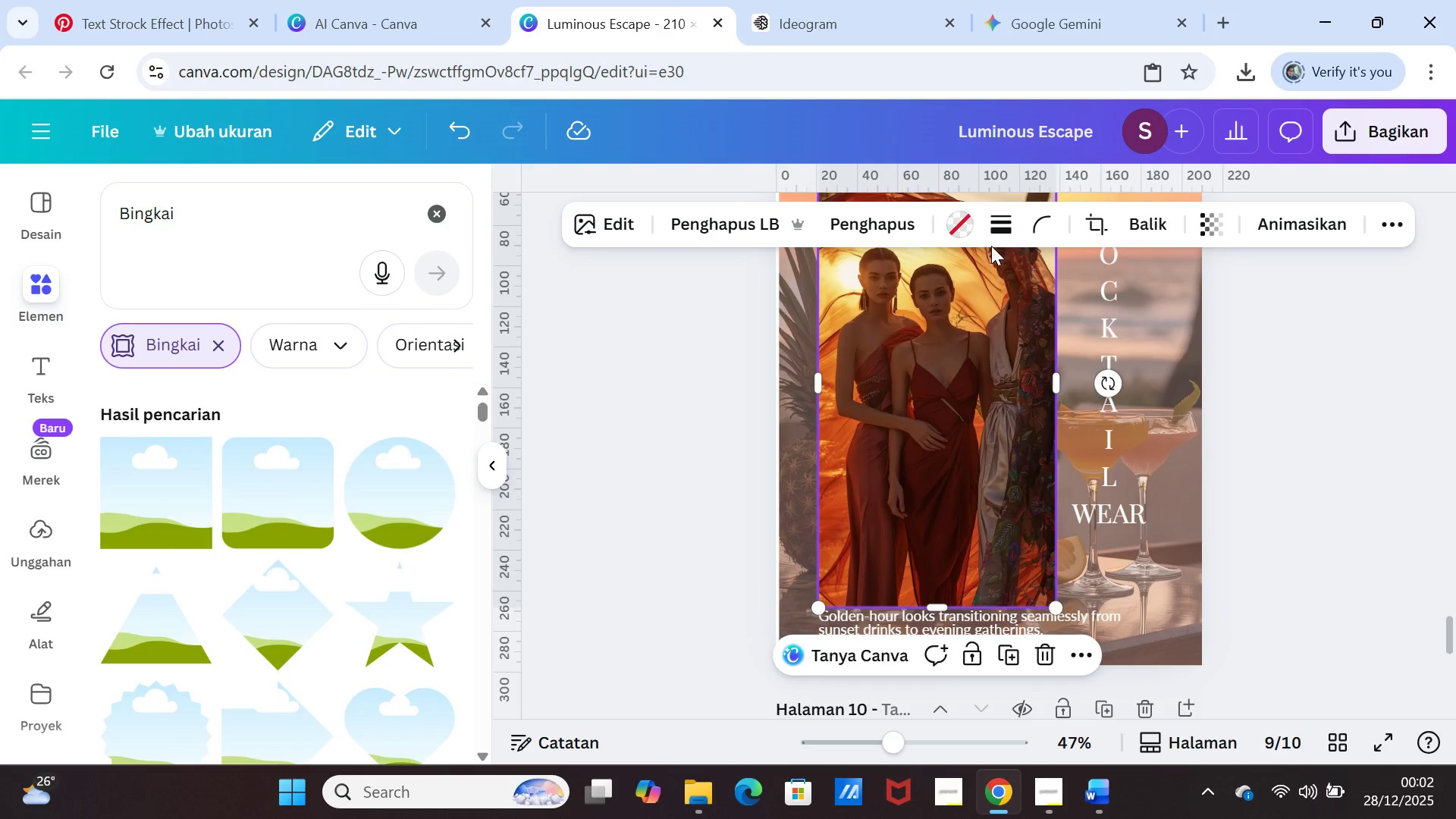 
left_click([993, 234])
 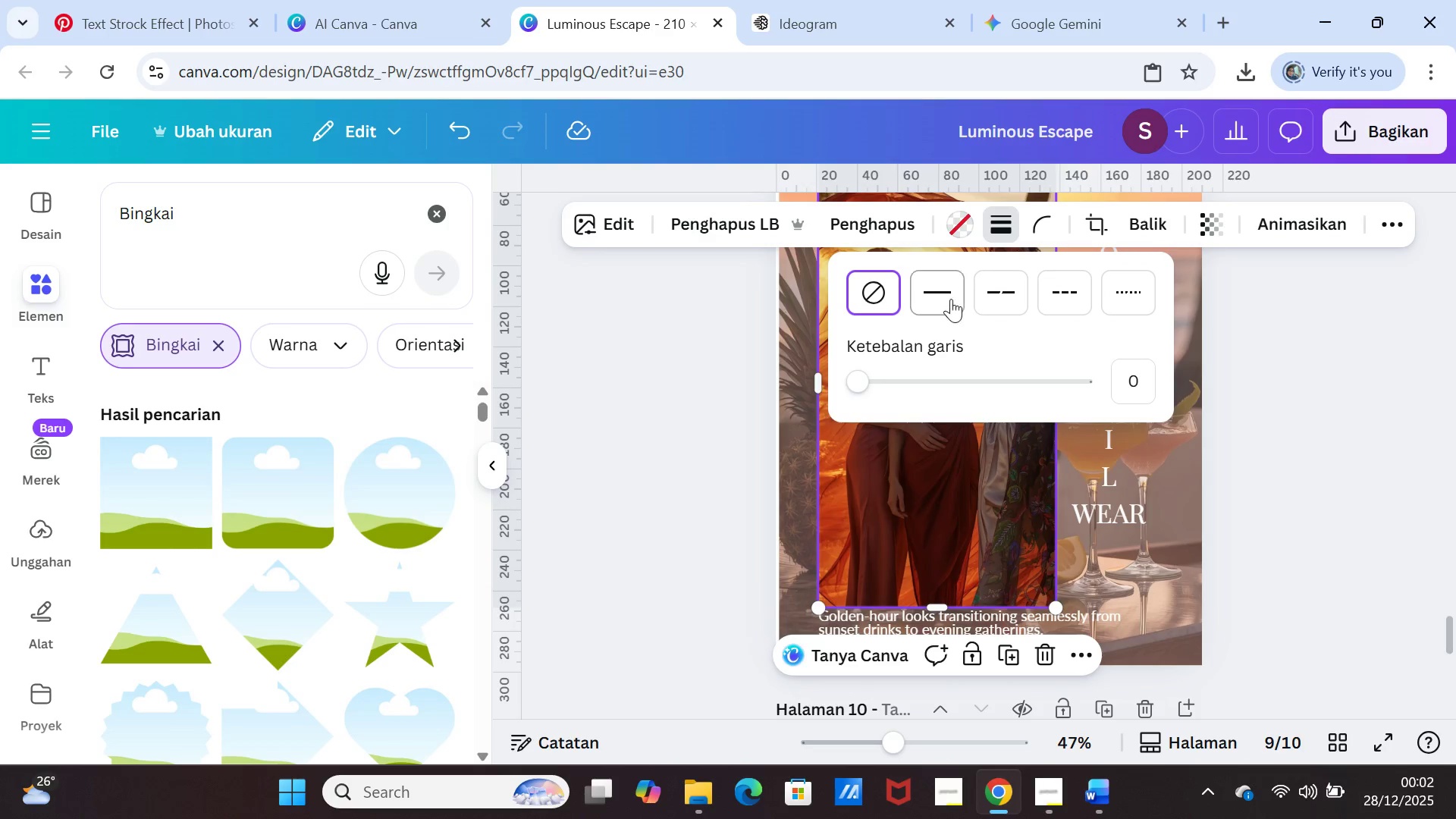 
left_click([943, 294])
 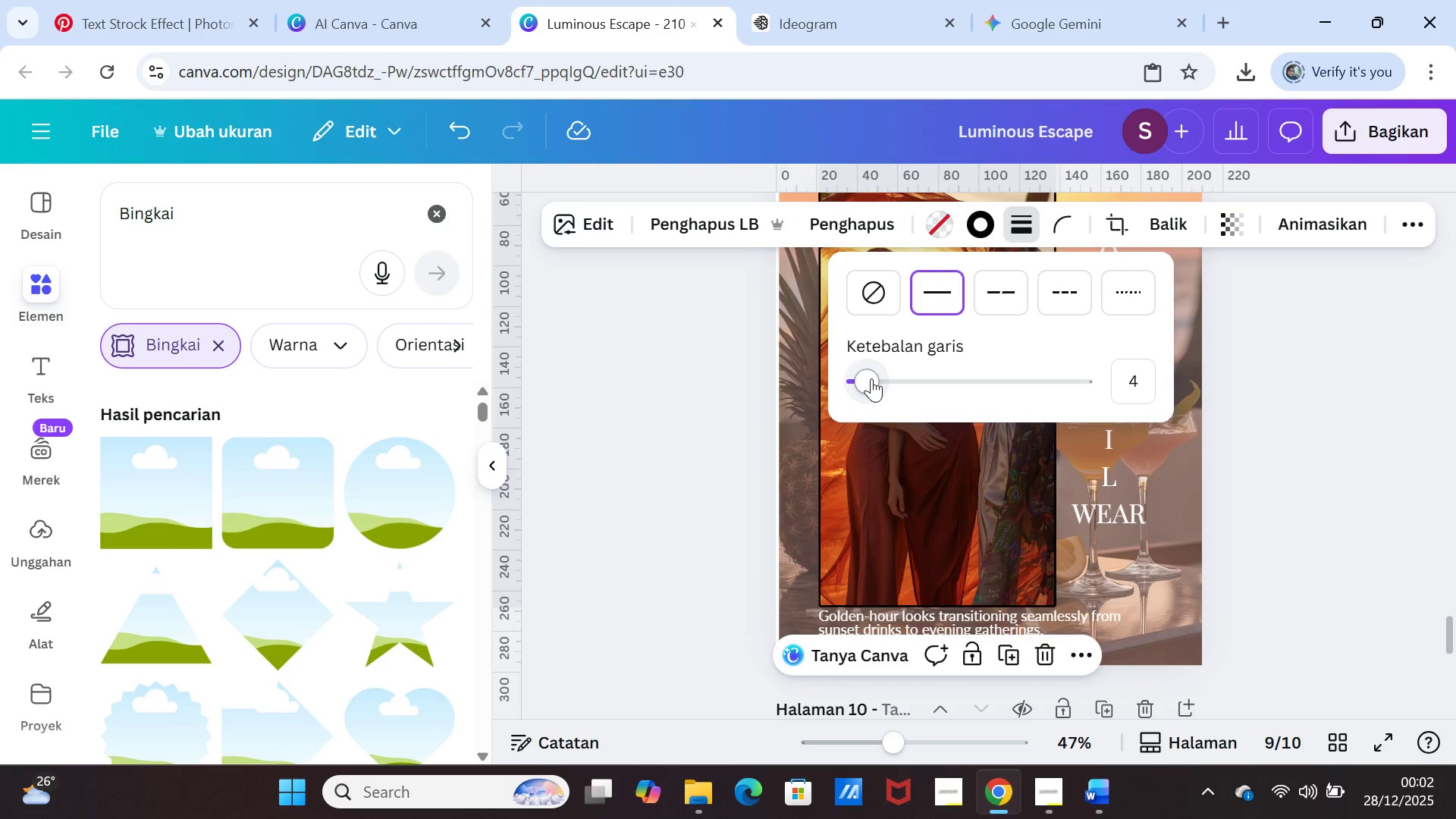 
left_click_drag(start_coordinate=[871, 378], to_coordinate=[879, 373])
 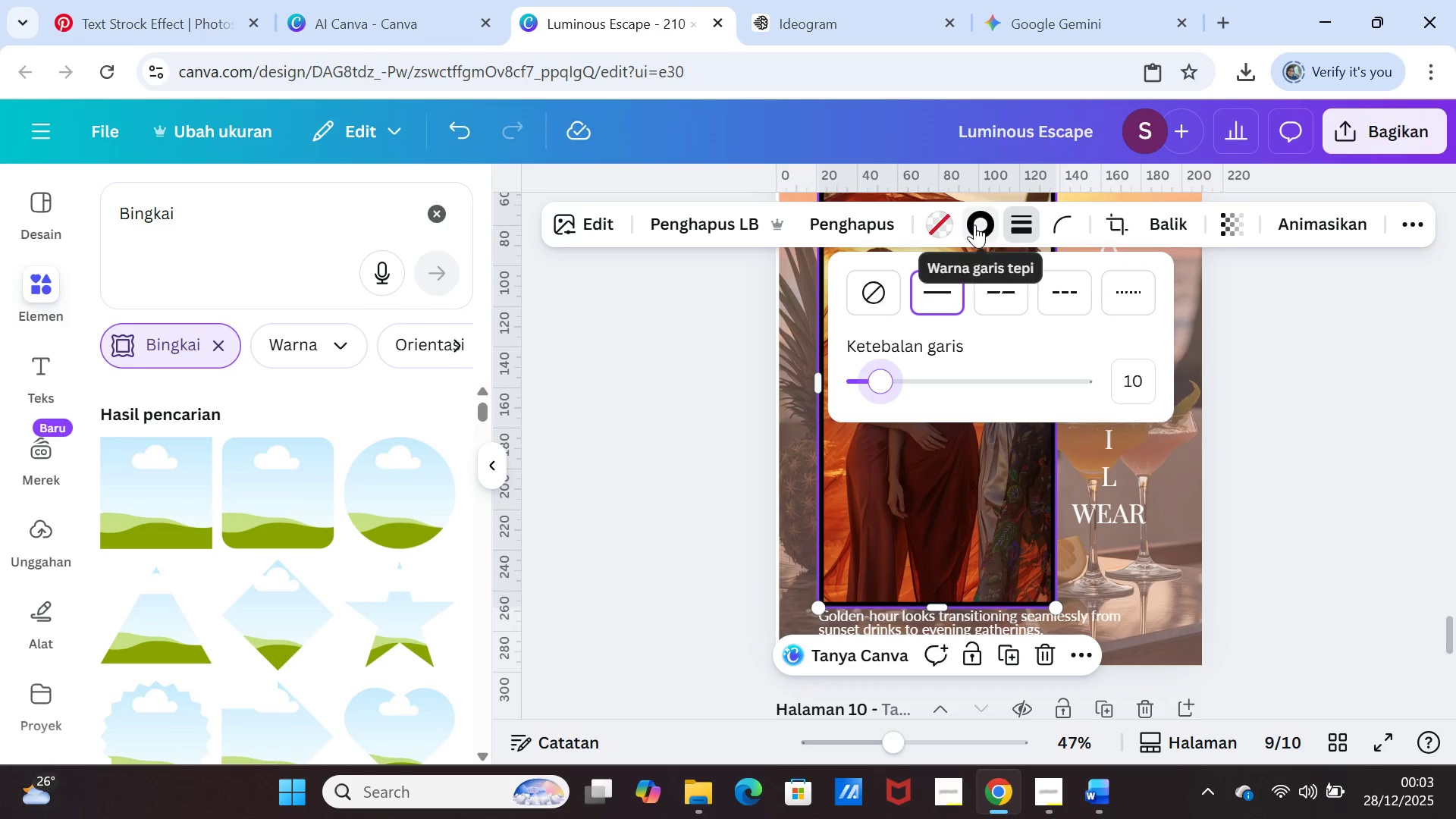 
left_click([974, 224])
 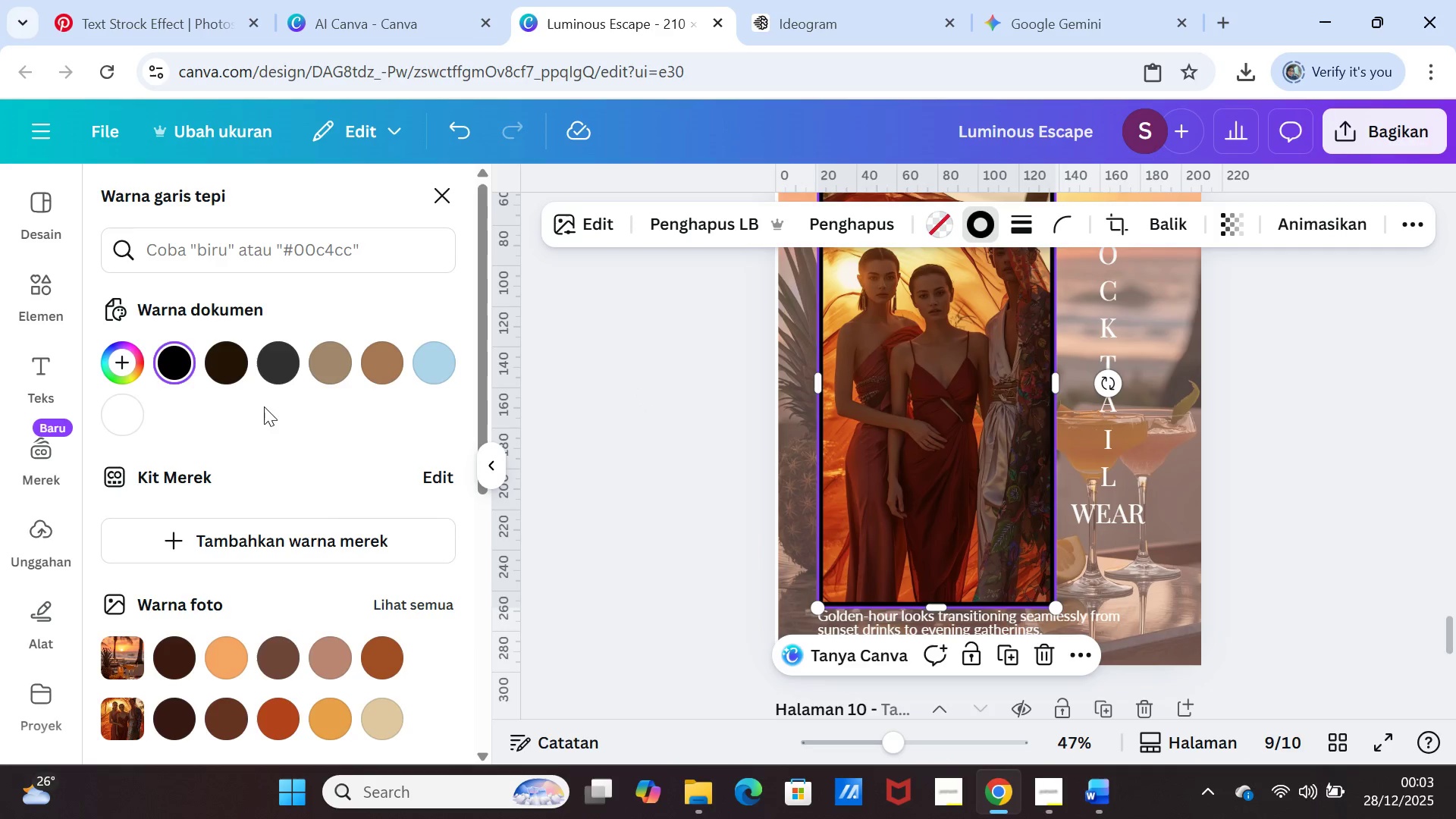 
left_click([115, 416])
 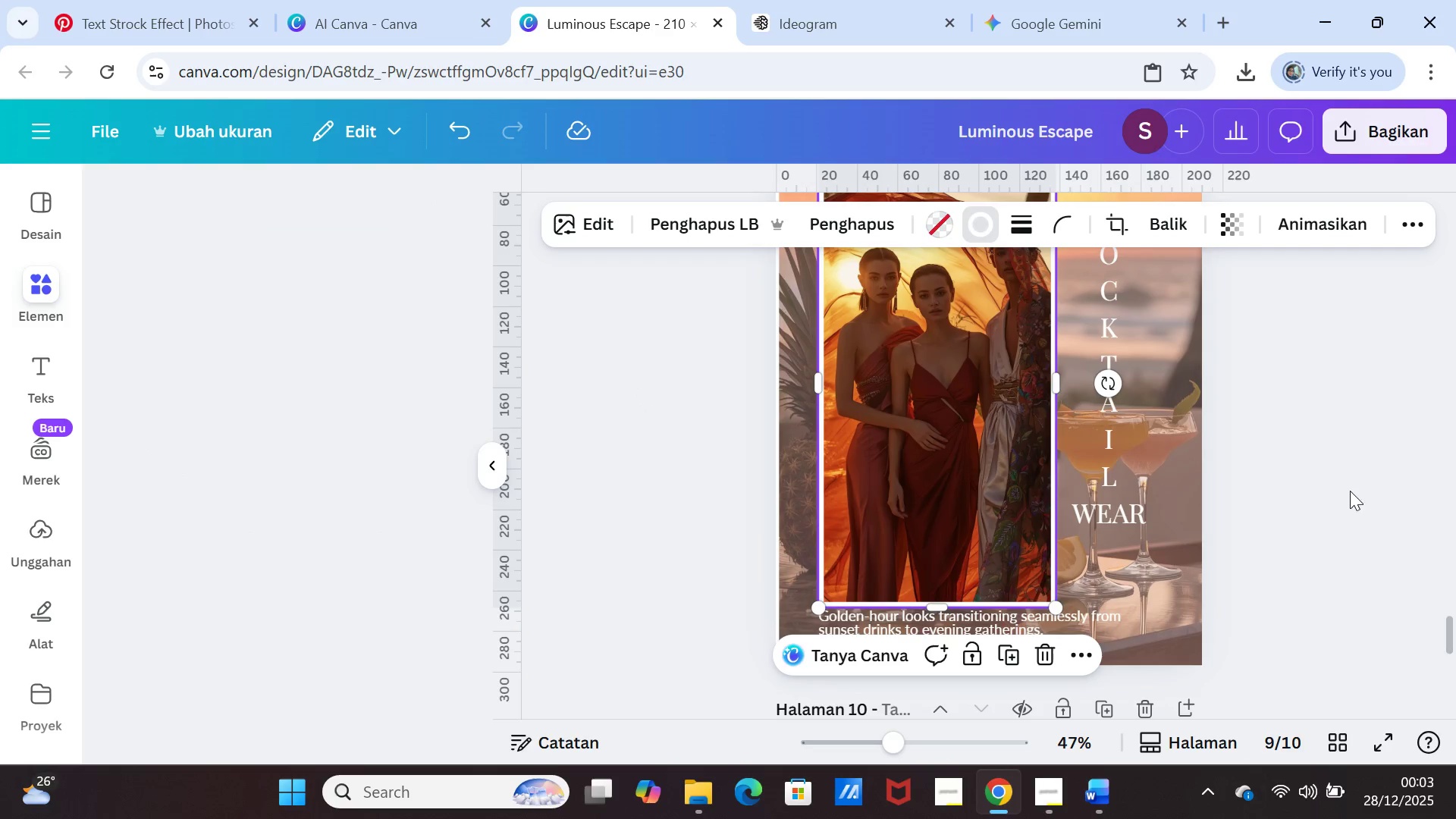 
double_click([1363, 492])
 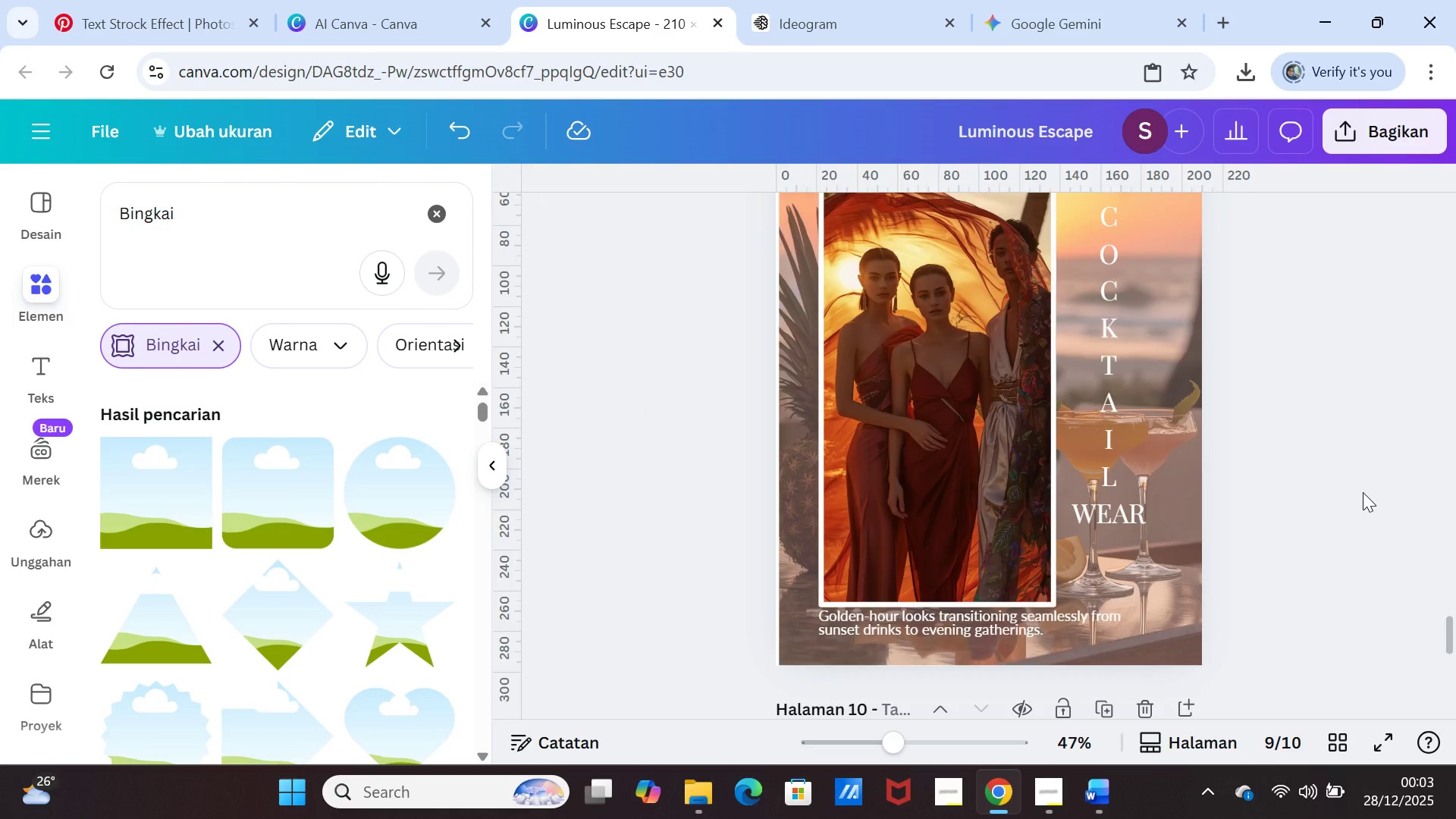 
scroll: coordinate [1363, 492], scroll_direction: up, amount: 1.0
 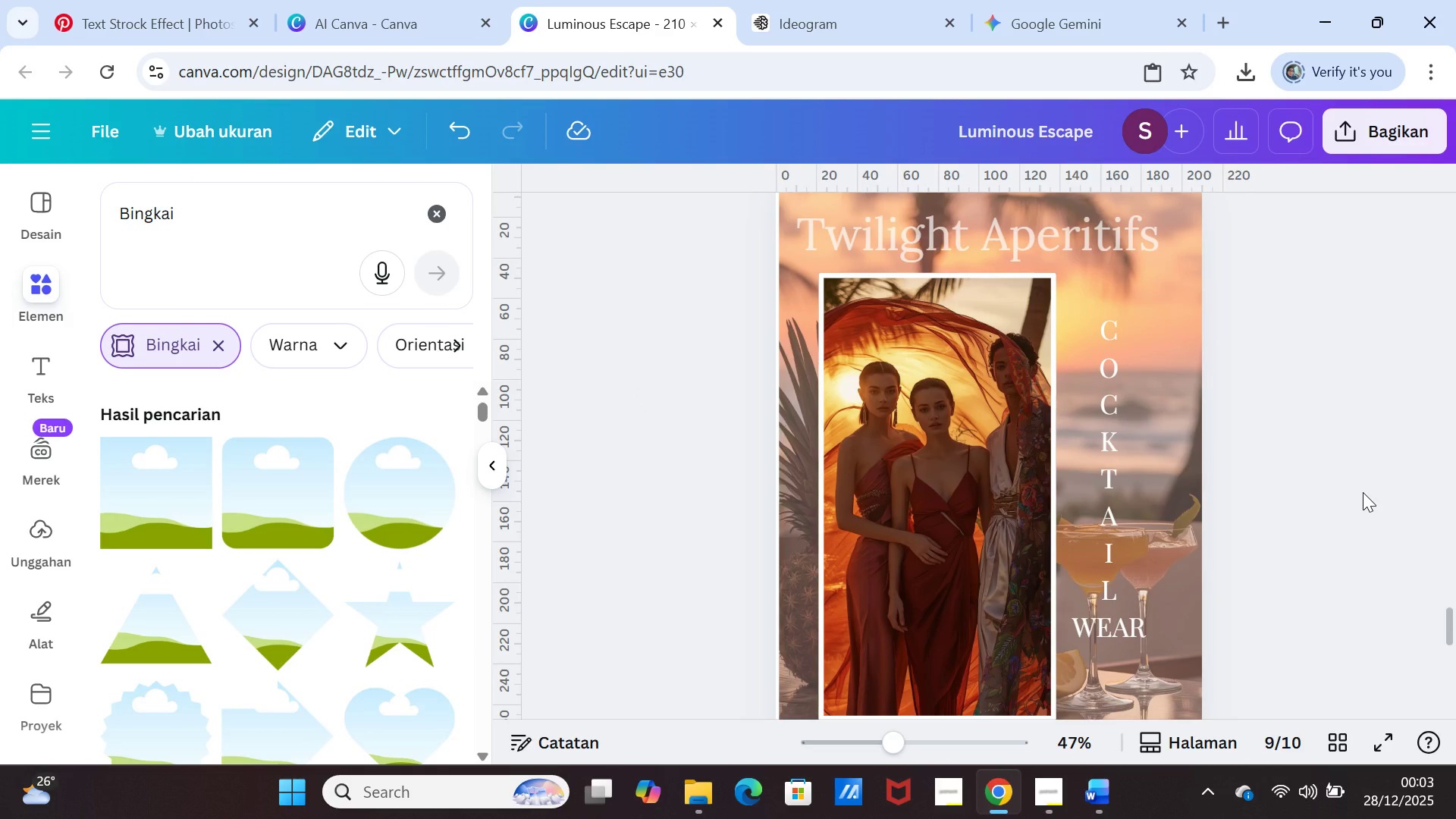 
scroll: coordinate [1356, 488], scroll_direction: down, amount: 14.0
 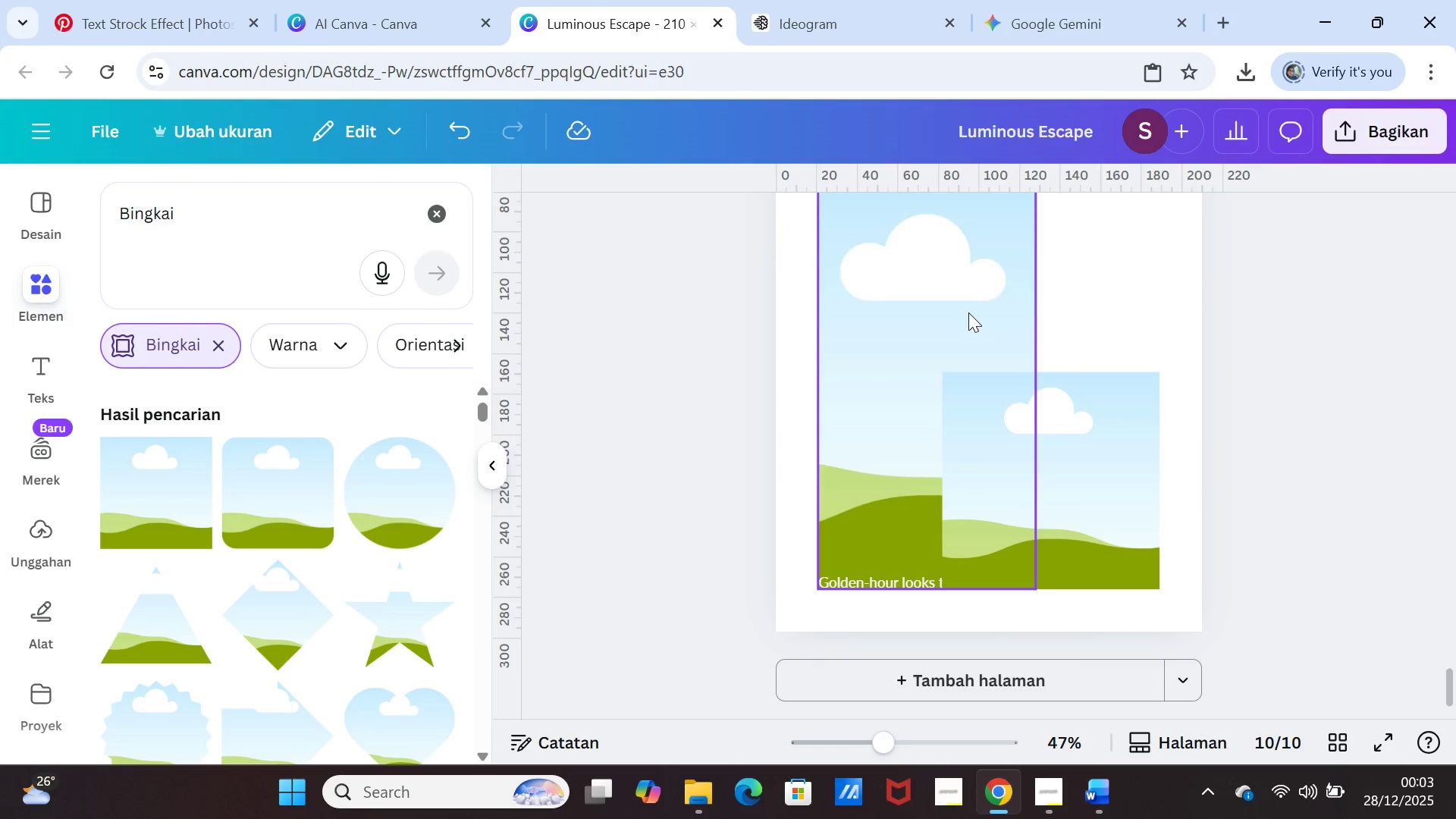 
left_click([967, 308])
 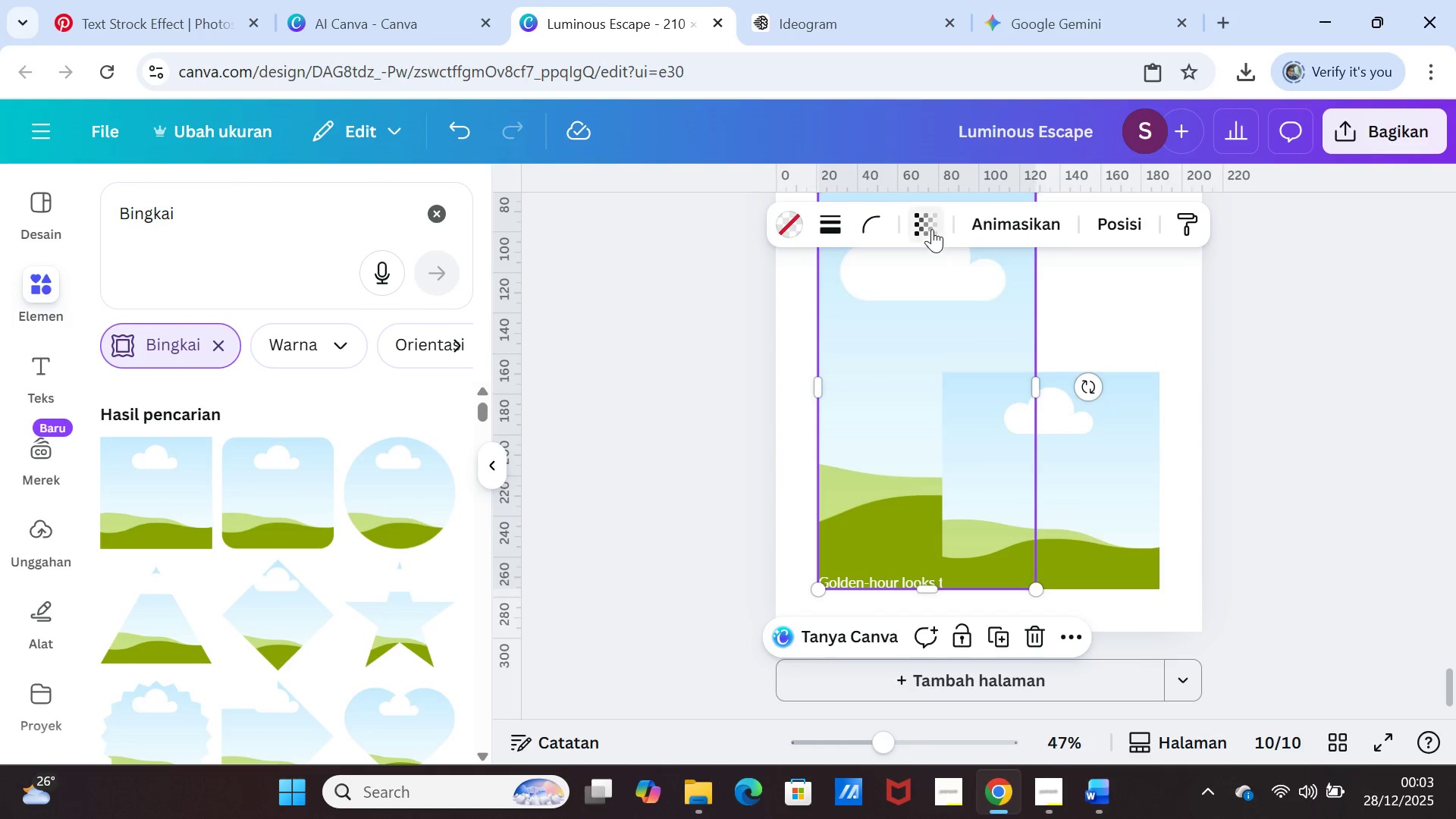 
left_click([924, 223])
 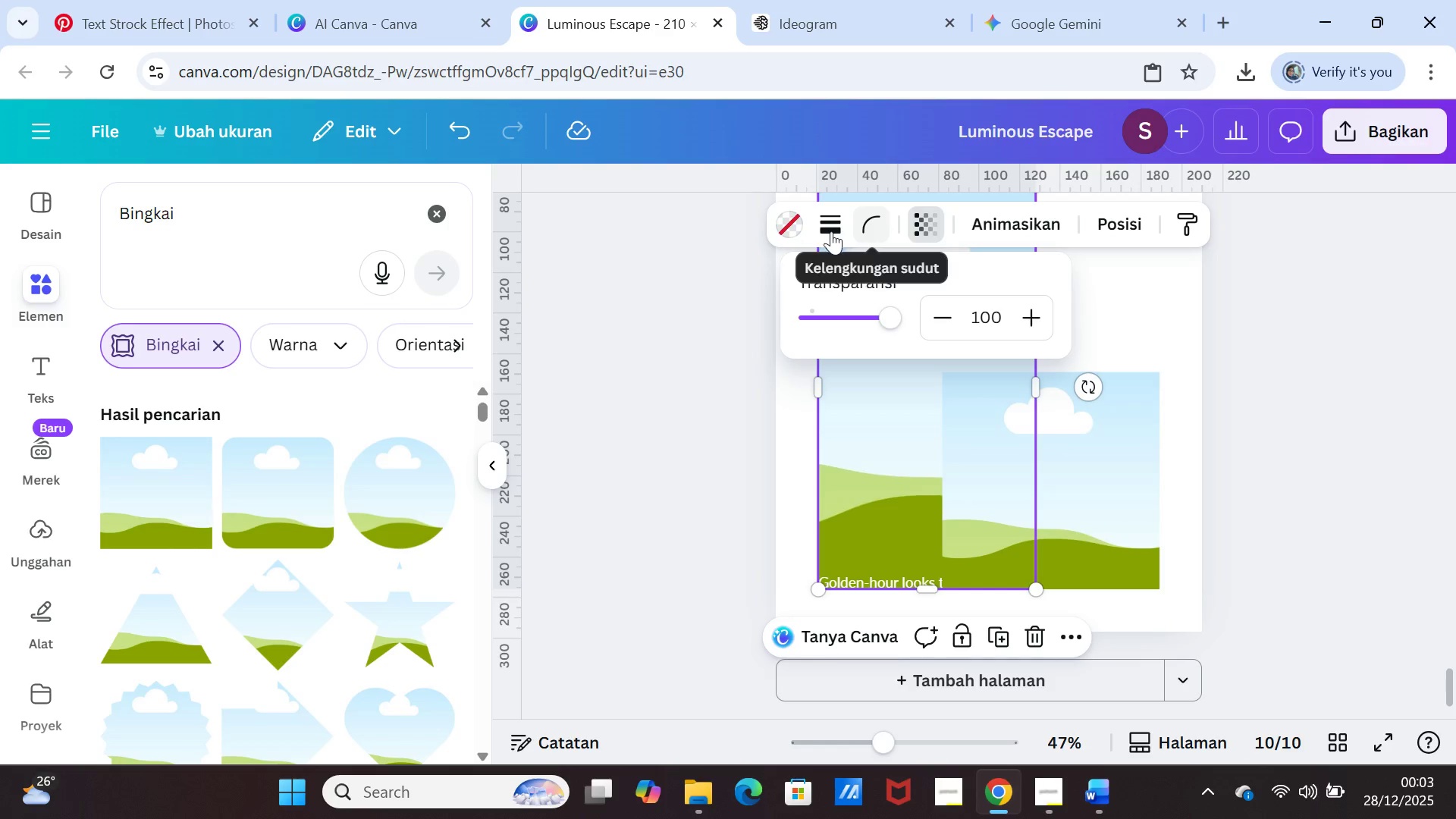 
left_click([830, 231])
 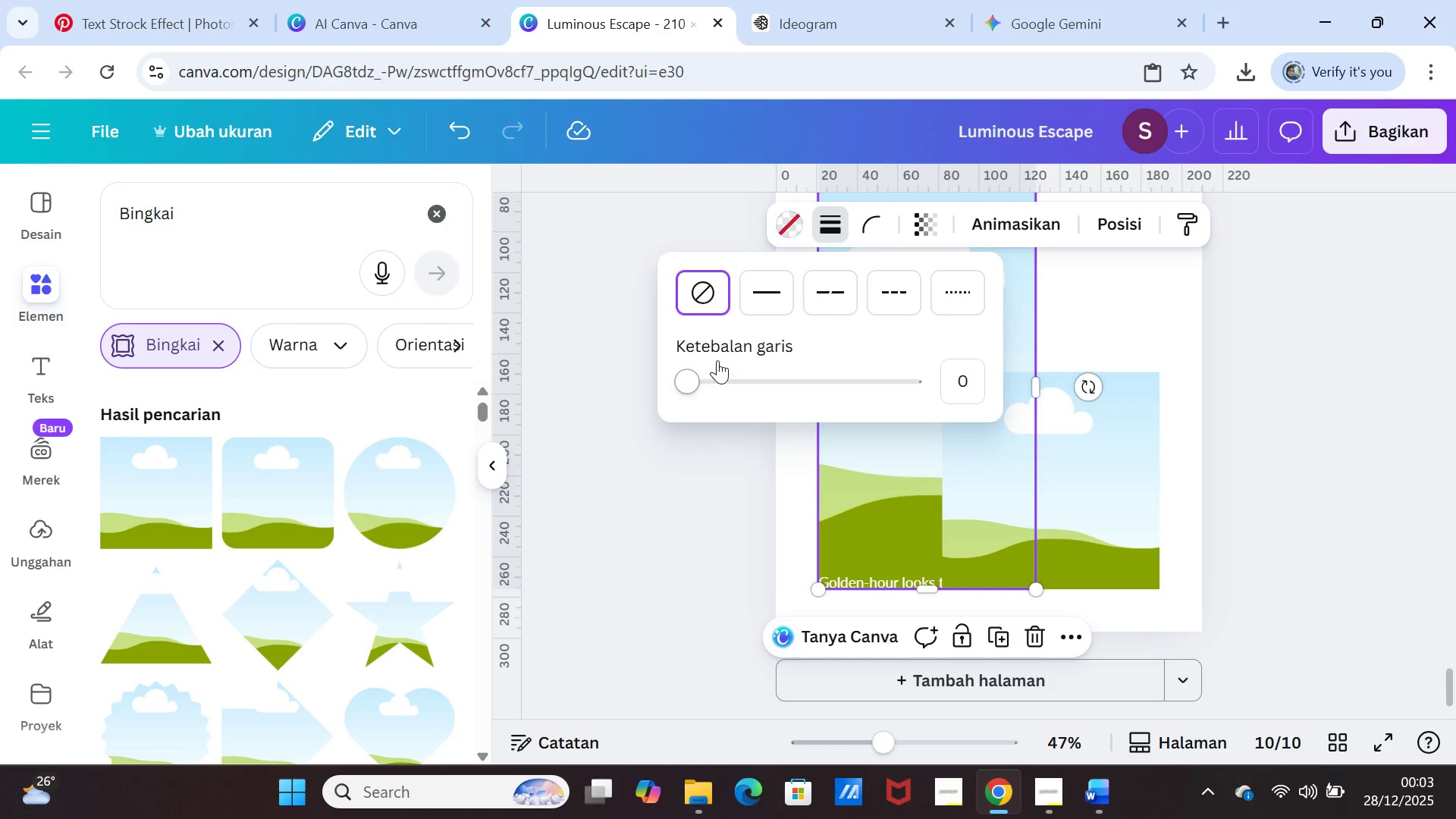 
left_click([752, 293])
 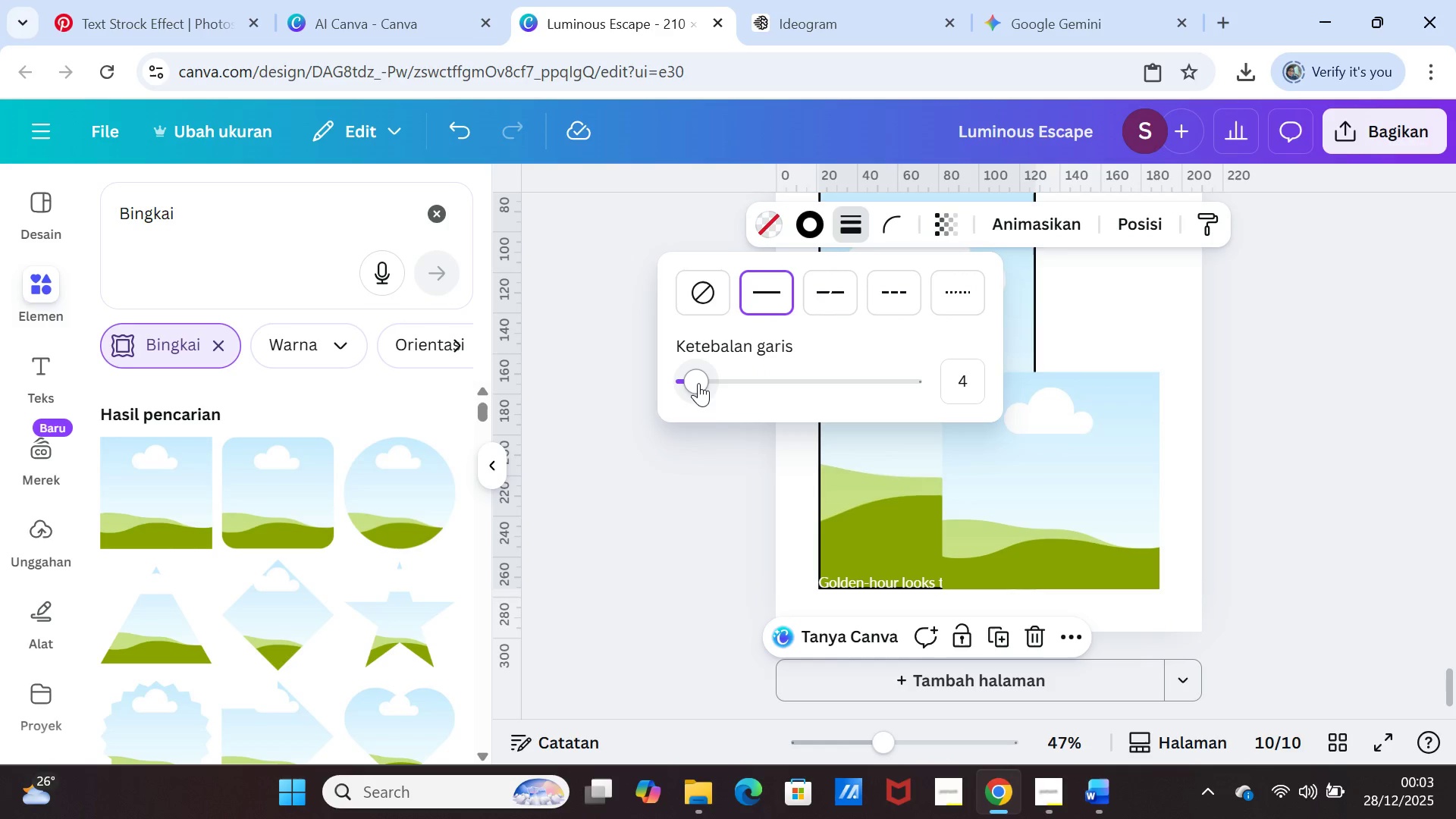 
left_click_drag(start_coordinate=[698, 383], to_coordinate=[707, 381])
 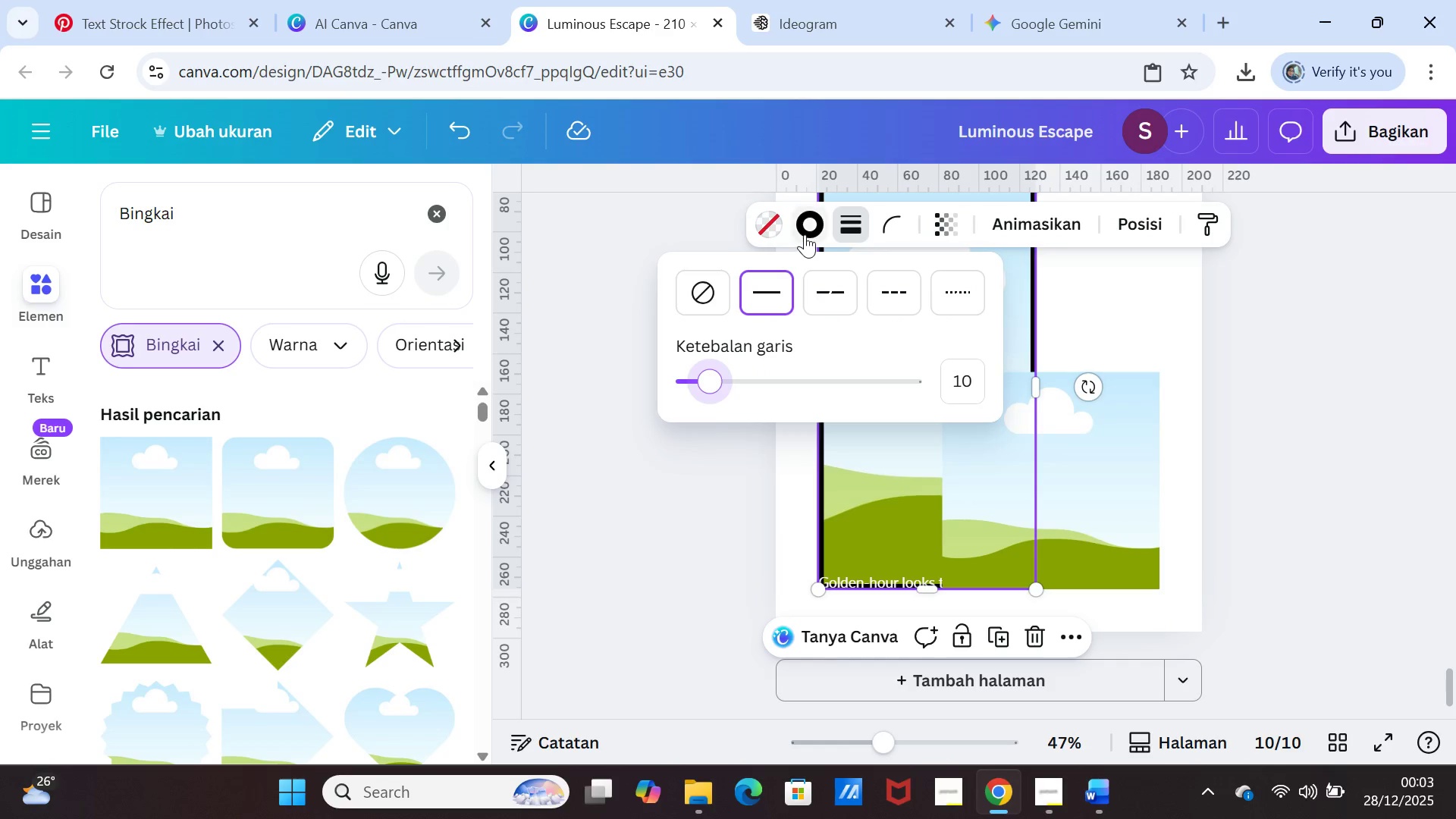 
left_click([804, 233])
 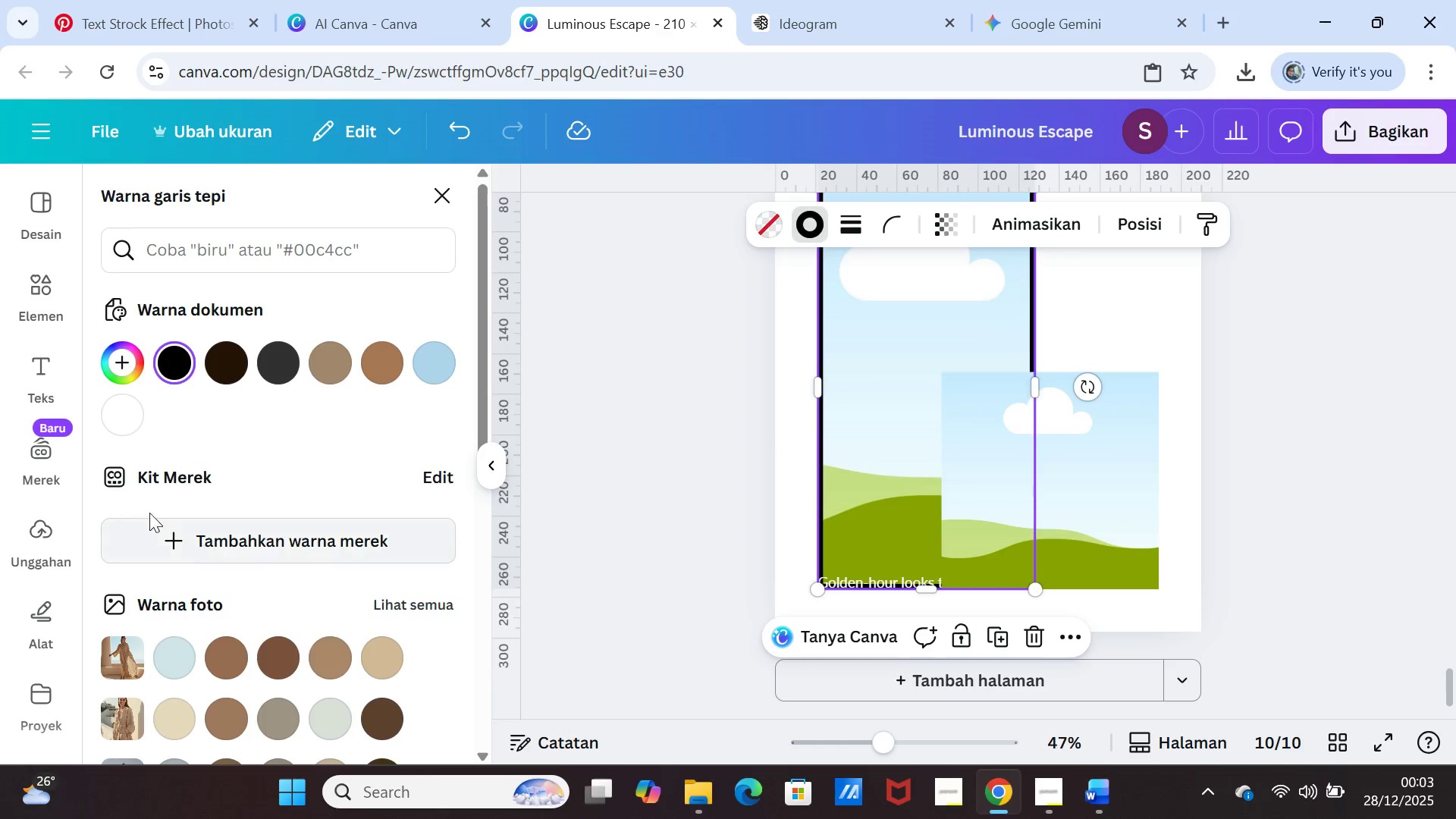 
left_click([125, 414])
 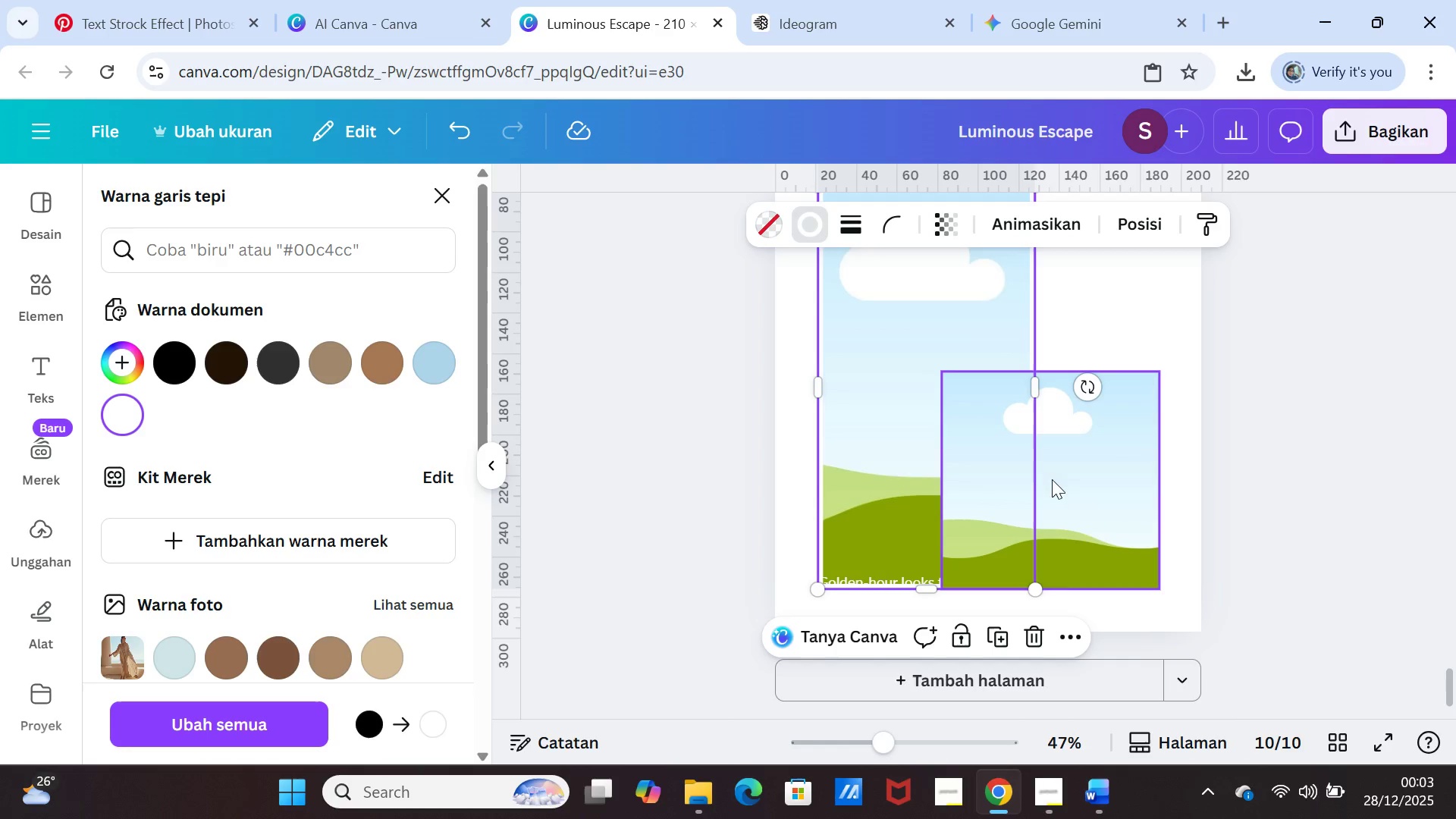 
left_click([1070, 479])
 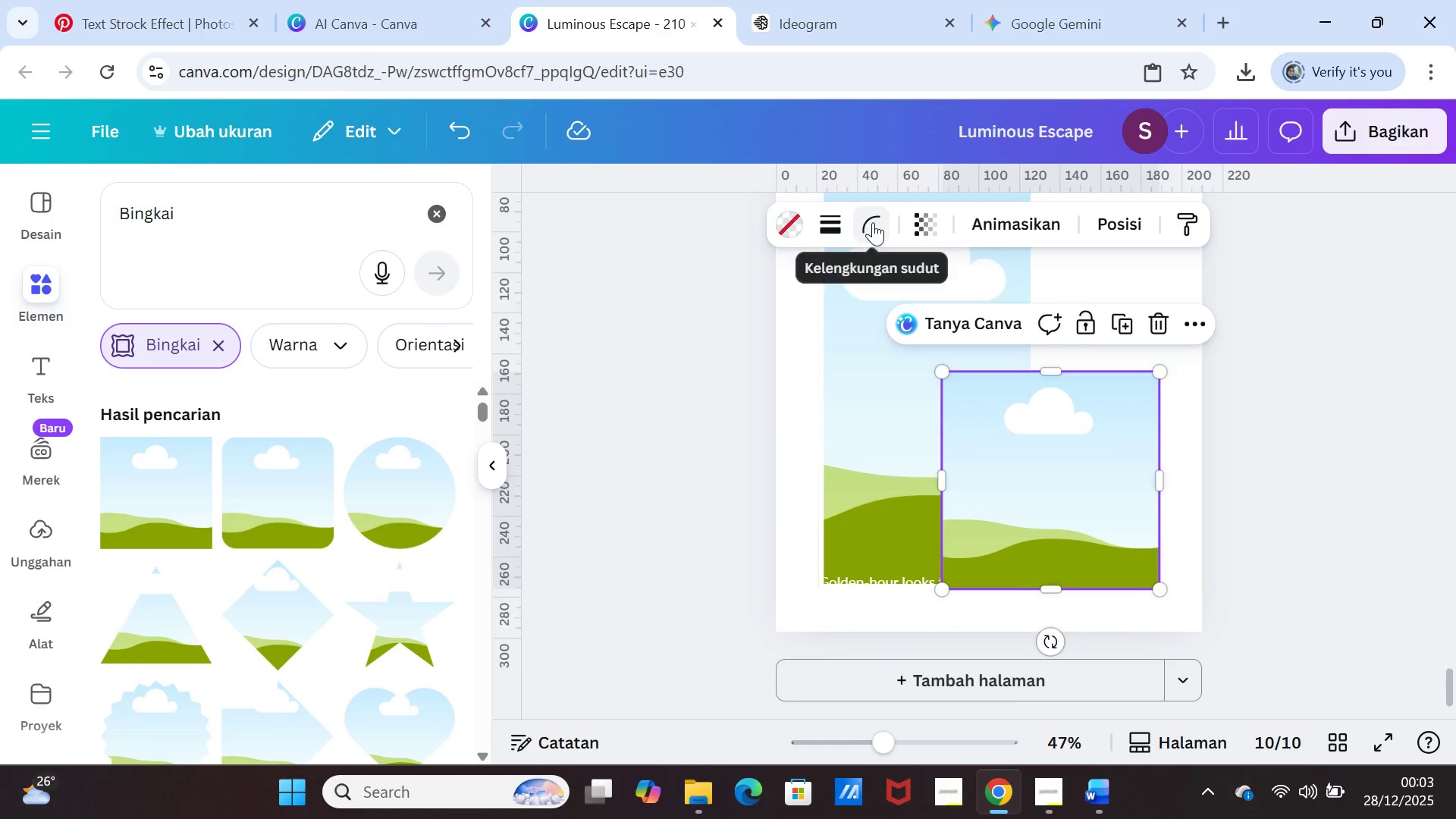 
left_click([829, 224])
 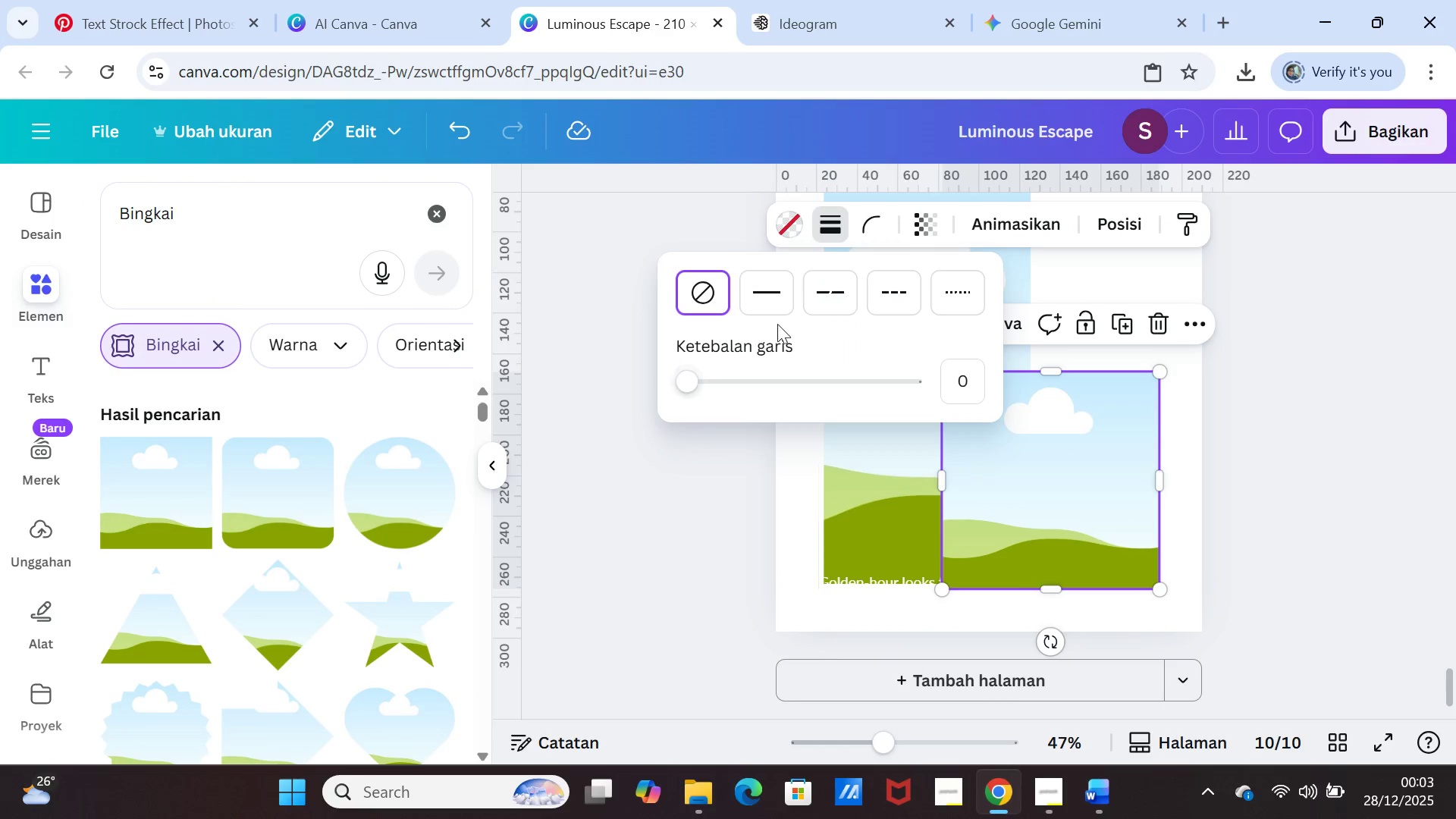 
left_click([774, 298])
 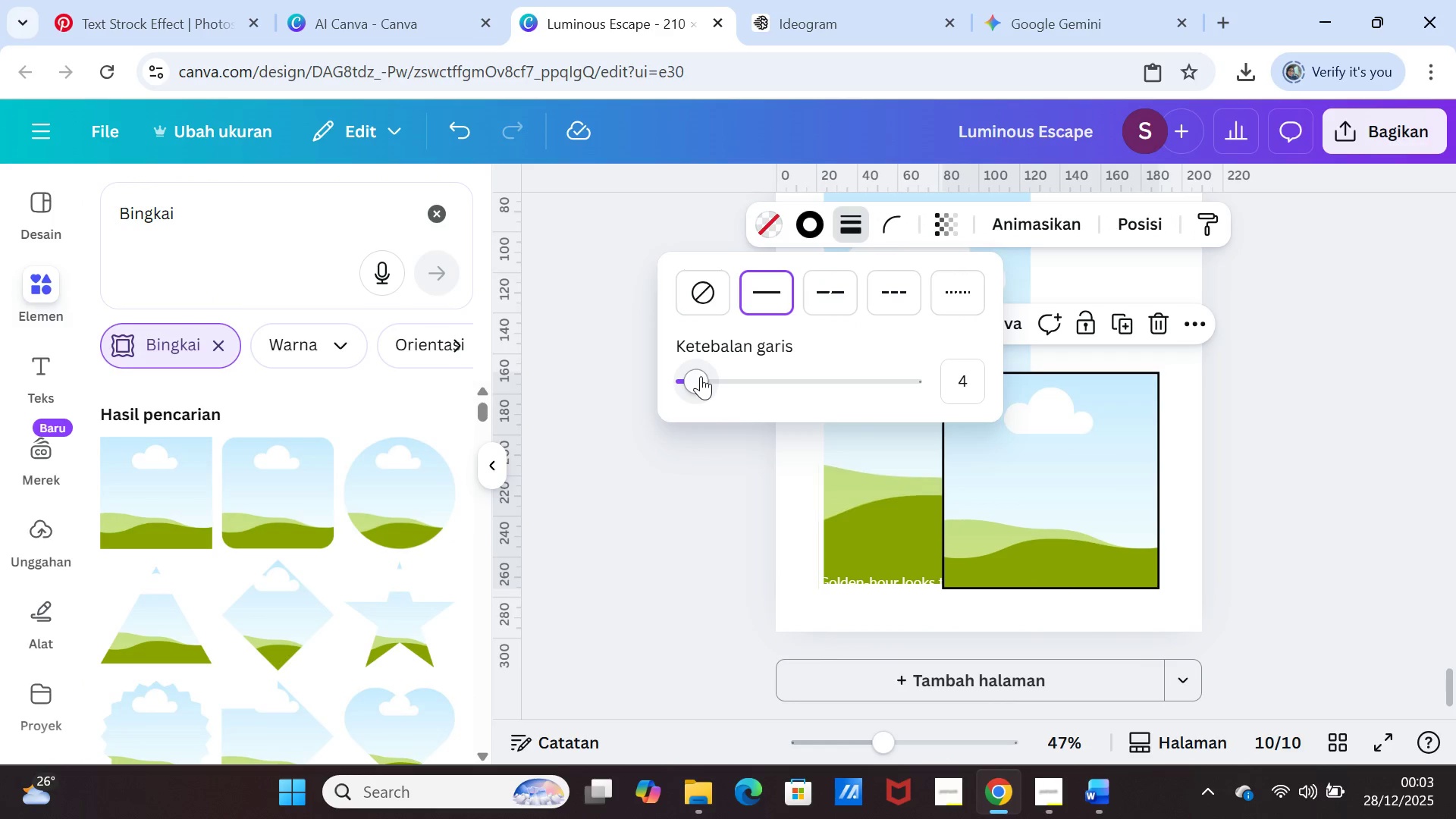 
left_click_drag(start_coordinate=[701, 376], to_coordinate=[708, 377])
 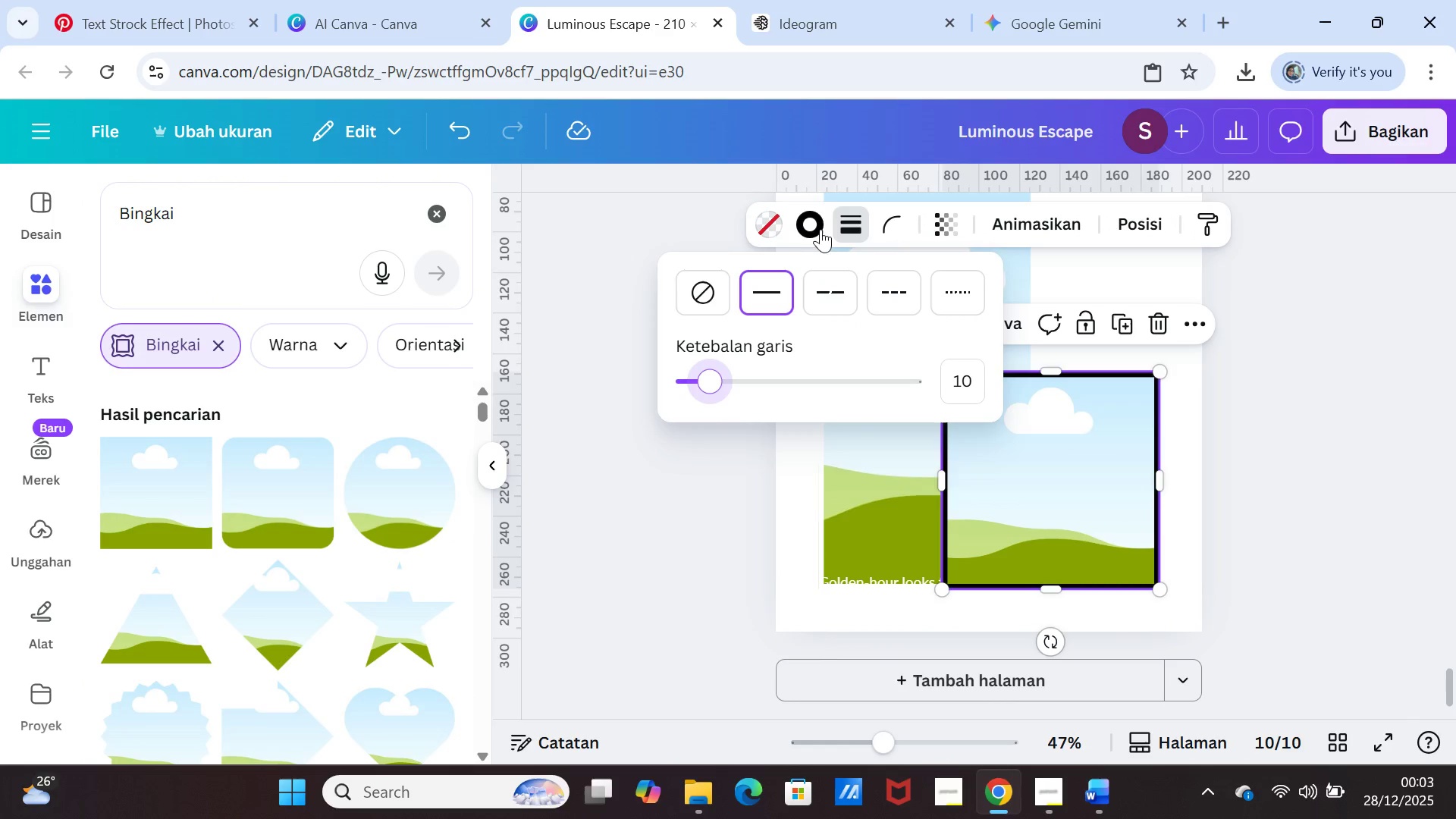 
left_click([815, 222])
 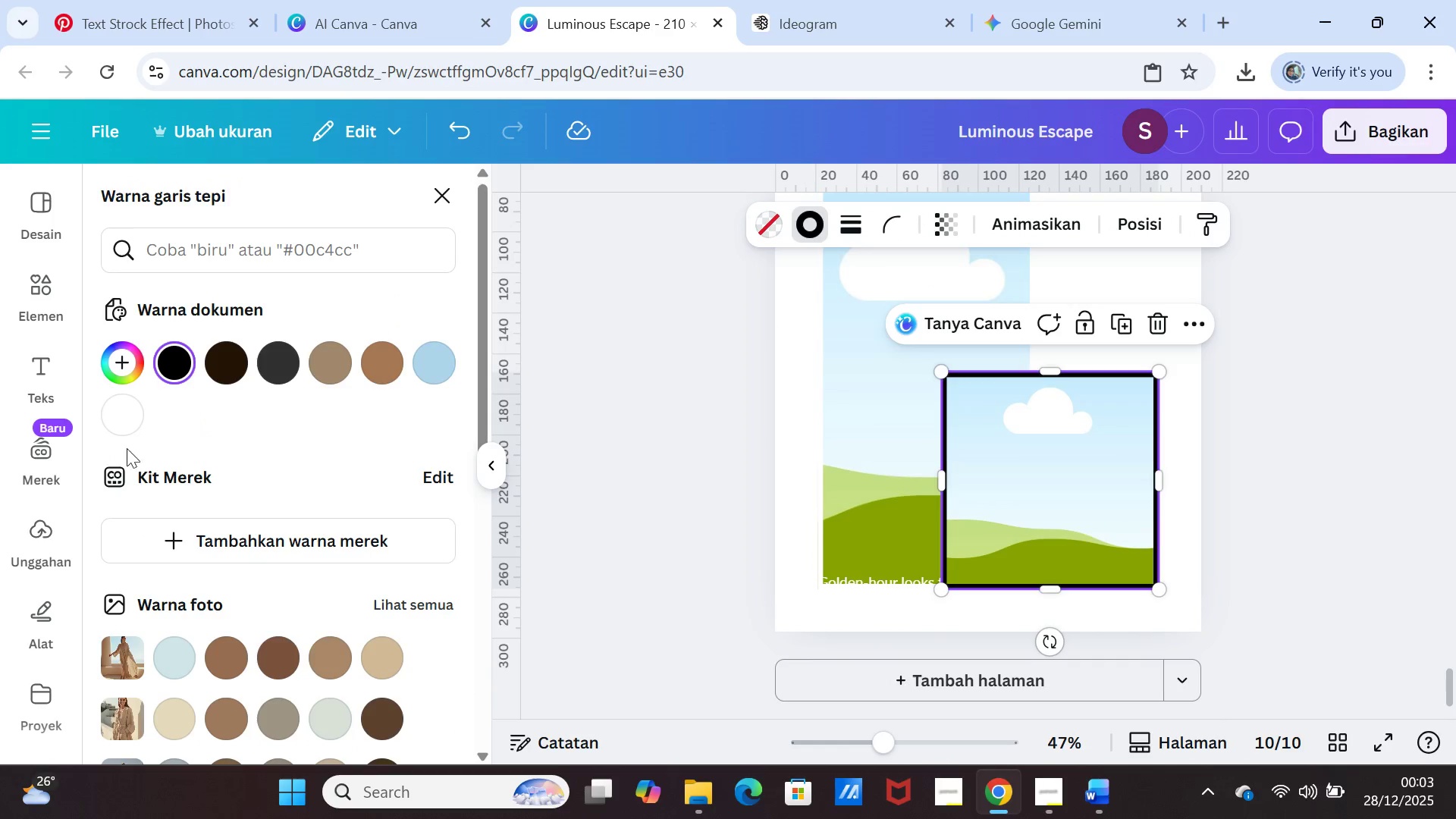 
left_click([127, 416])
 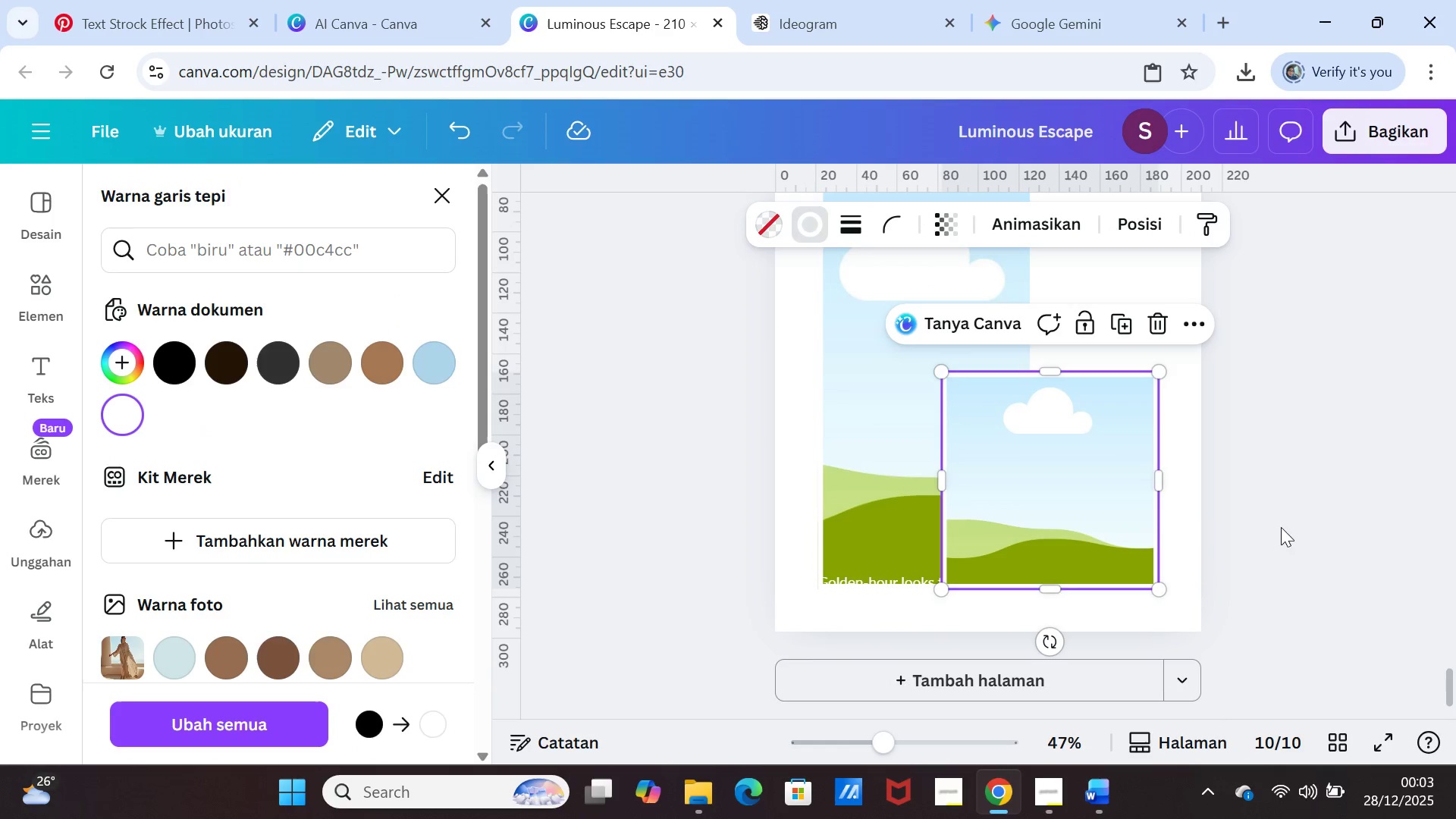 
left_click([1323, 522])
 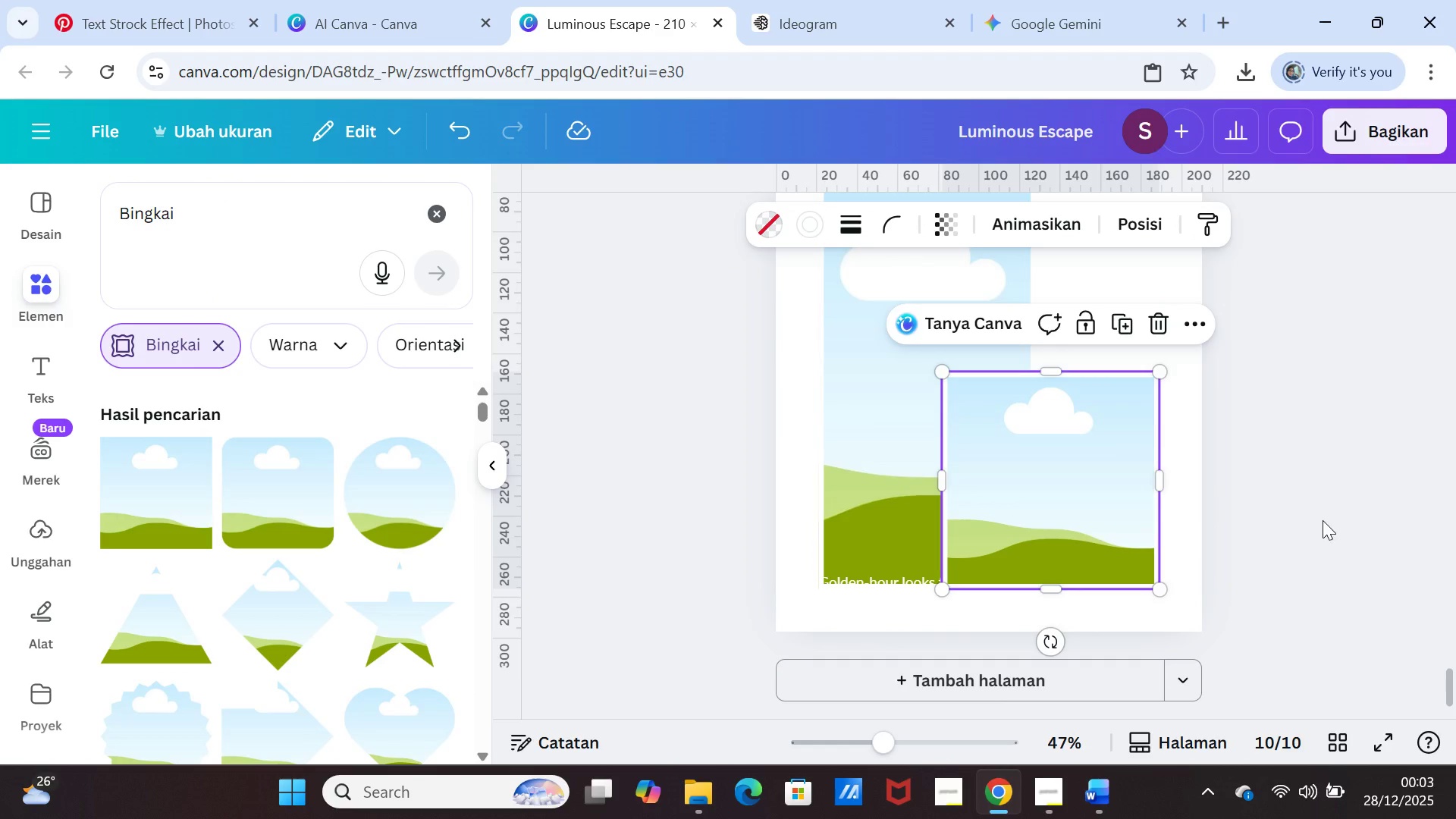 
left_click([1323, 520])
 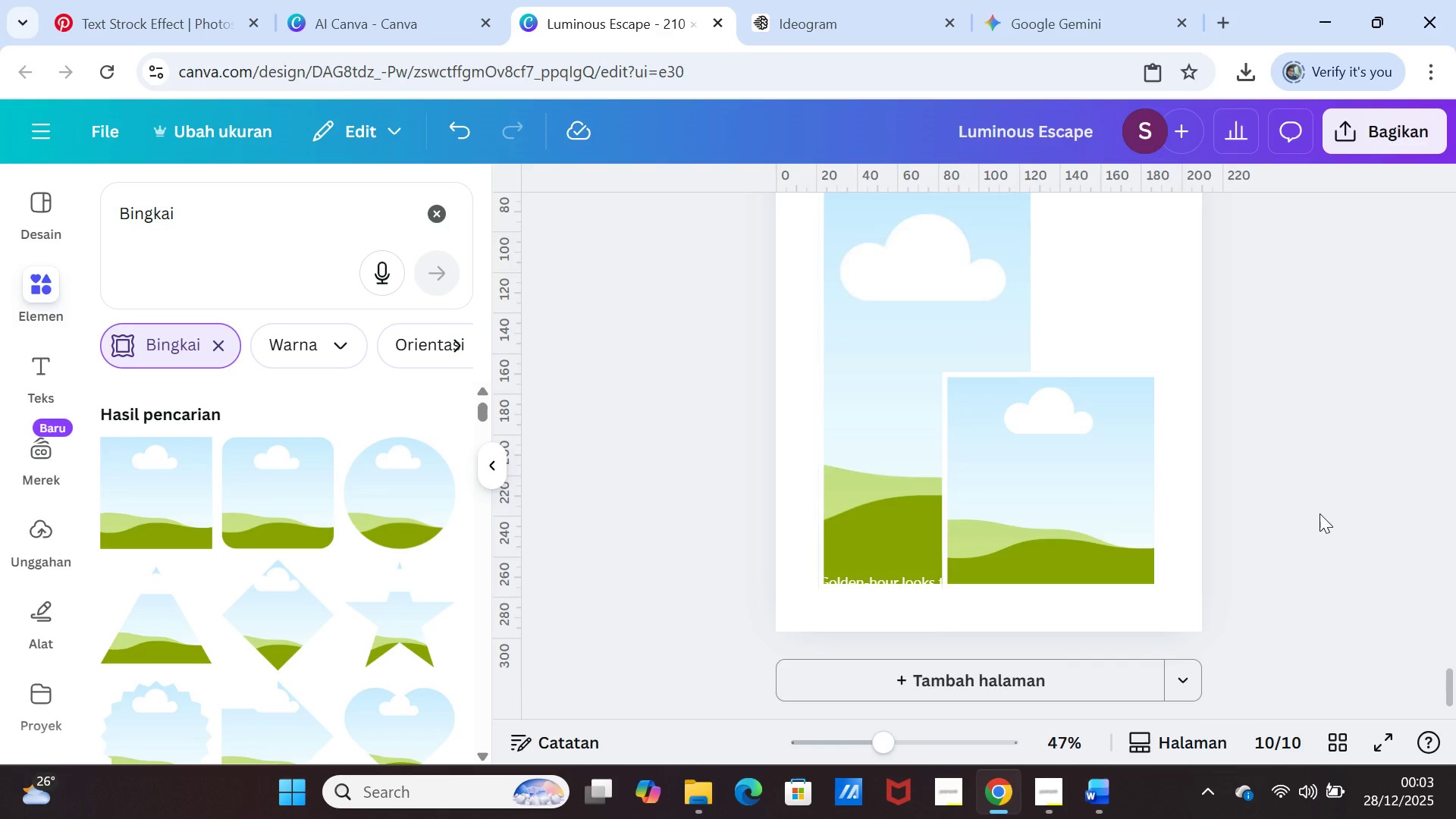 
scroll: coordinate [1320, 513], scroll_direction: up, amount: 1.0
 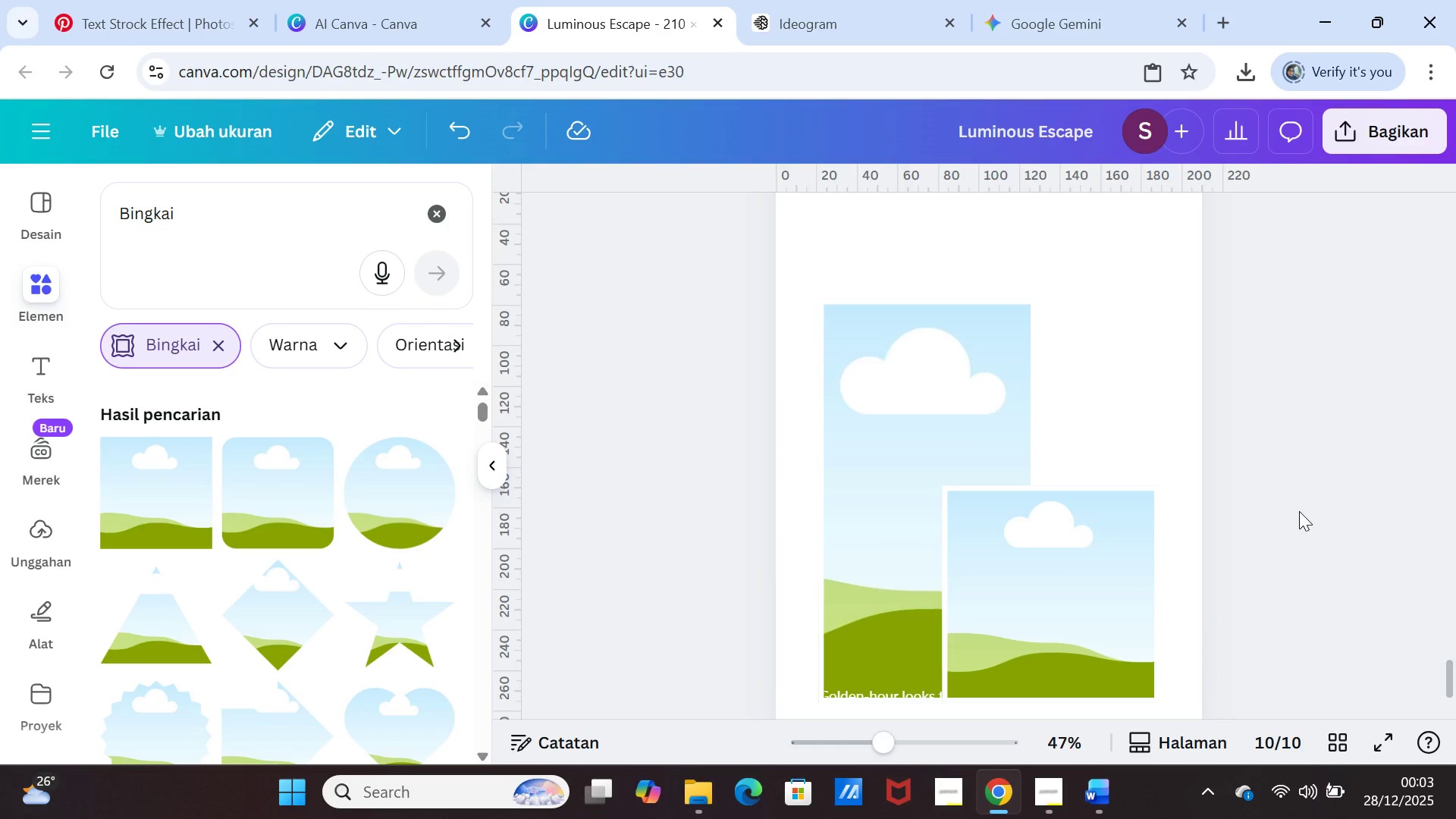 
scroll: coordinate [1298, 507], scroll_direction: down, amount: 1.0
 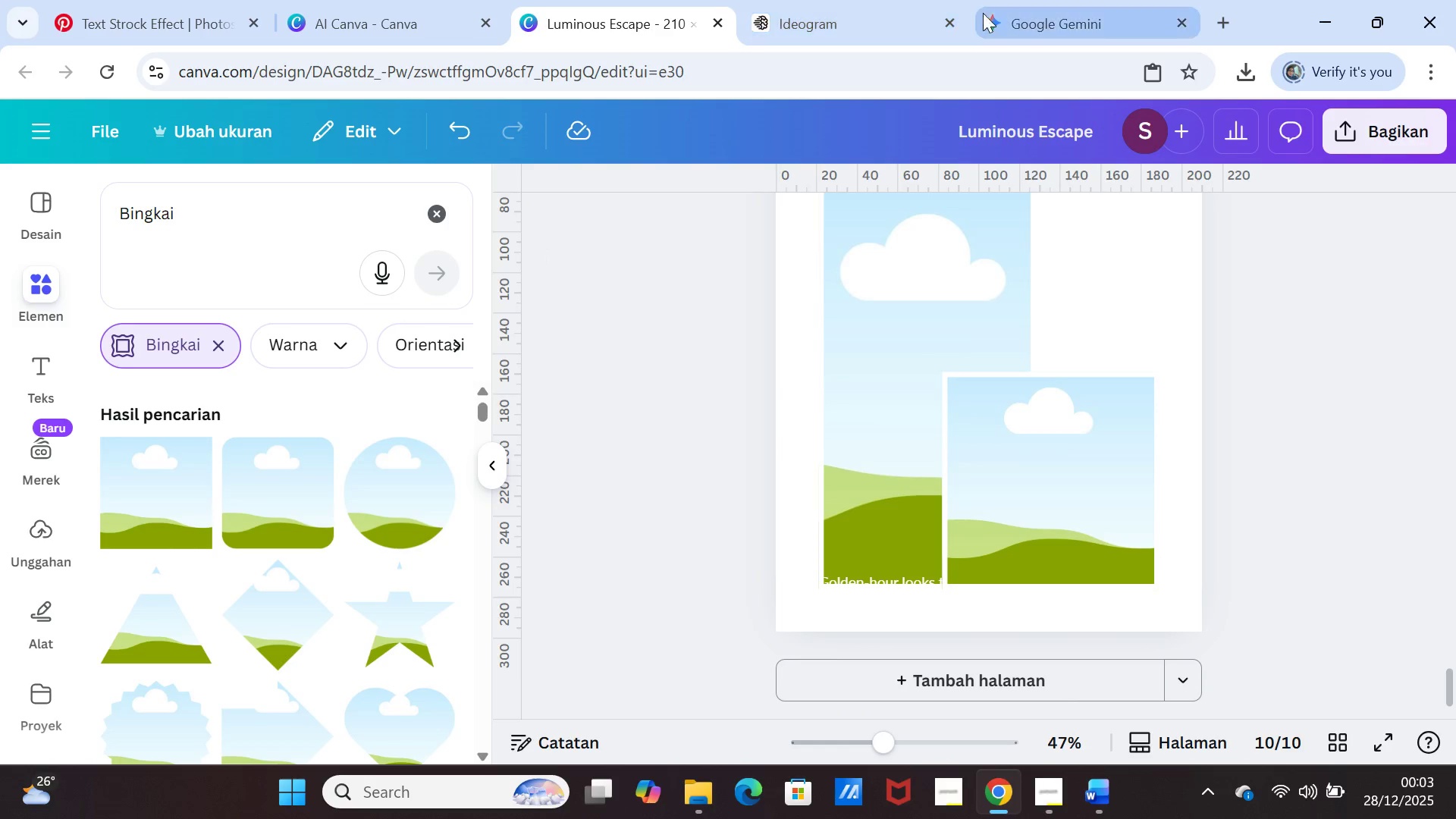 
left_click([1006, 12])
 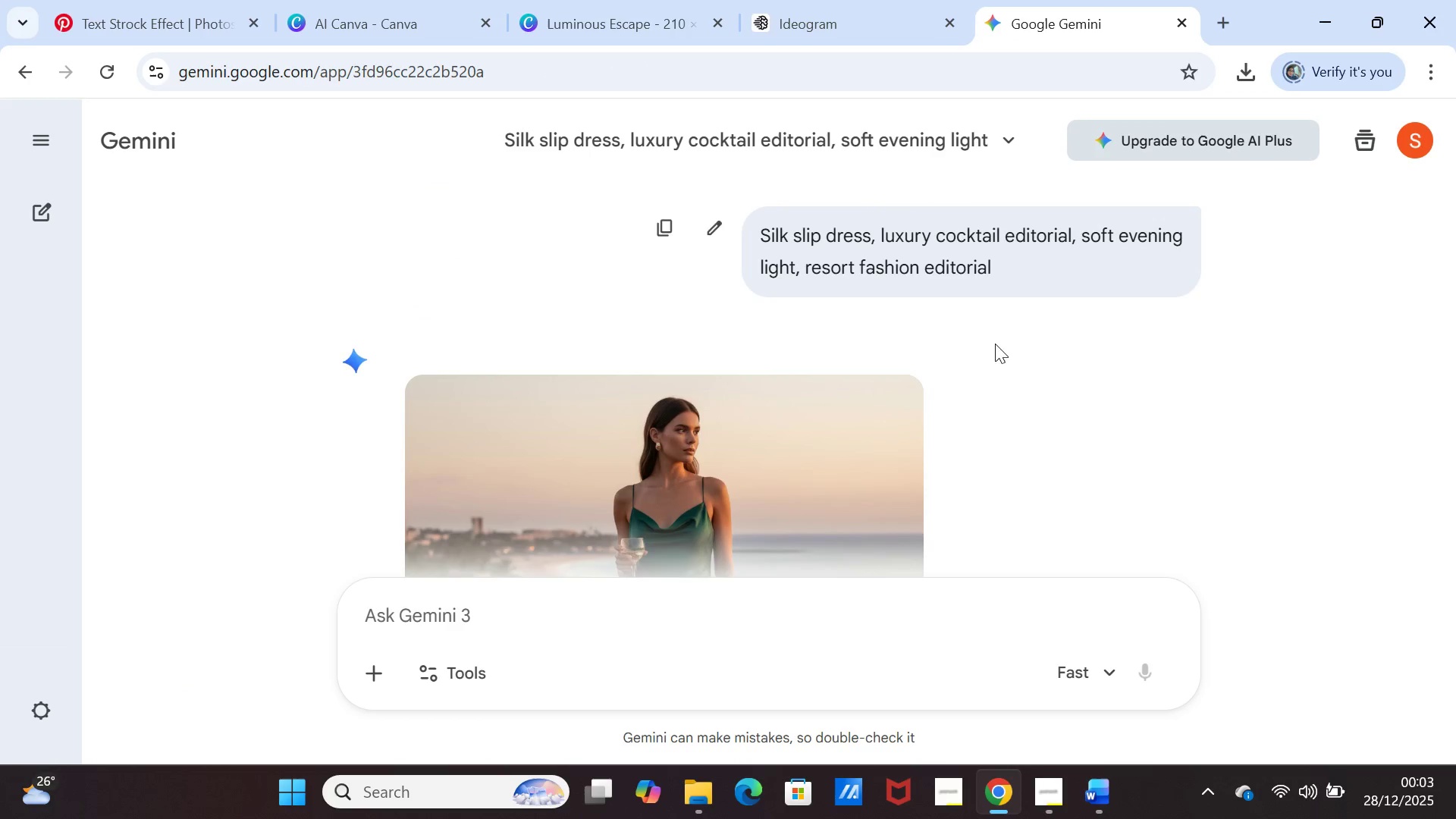 
scroll: coordinate [997, 350], scroll_direction: down, amount: 2.0
 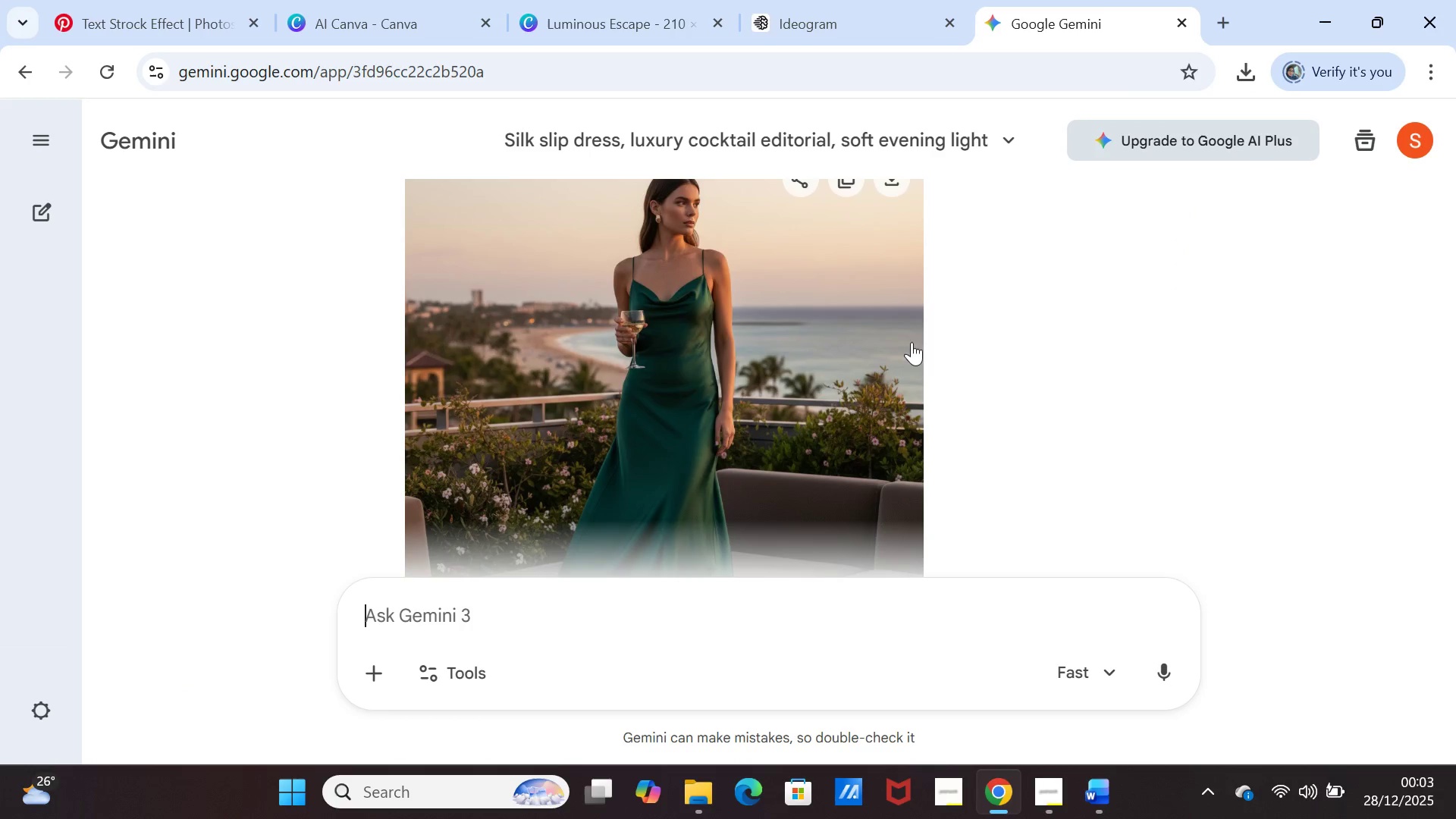 
scroll: coordinate [904, 337], scroll_direction: up, amount: 1.0
 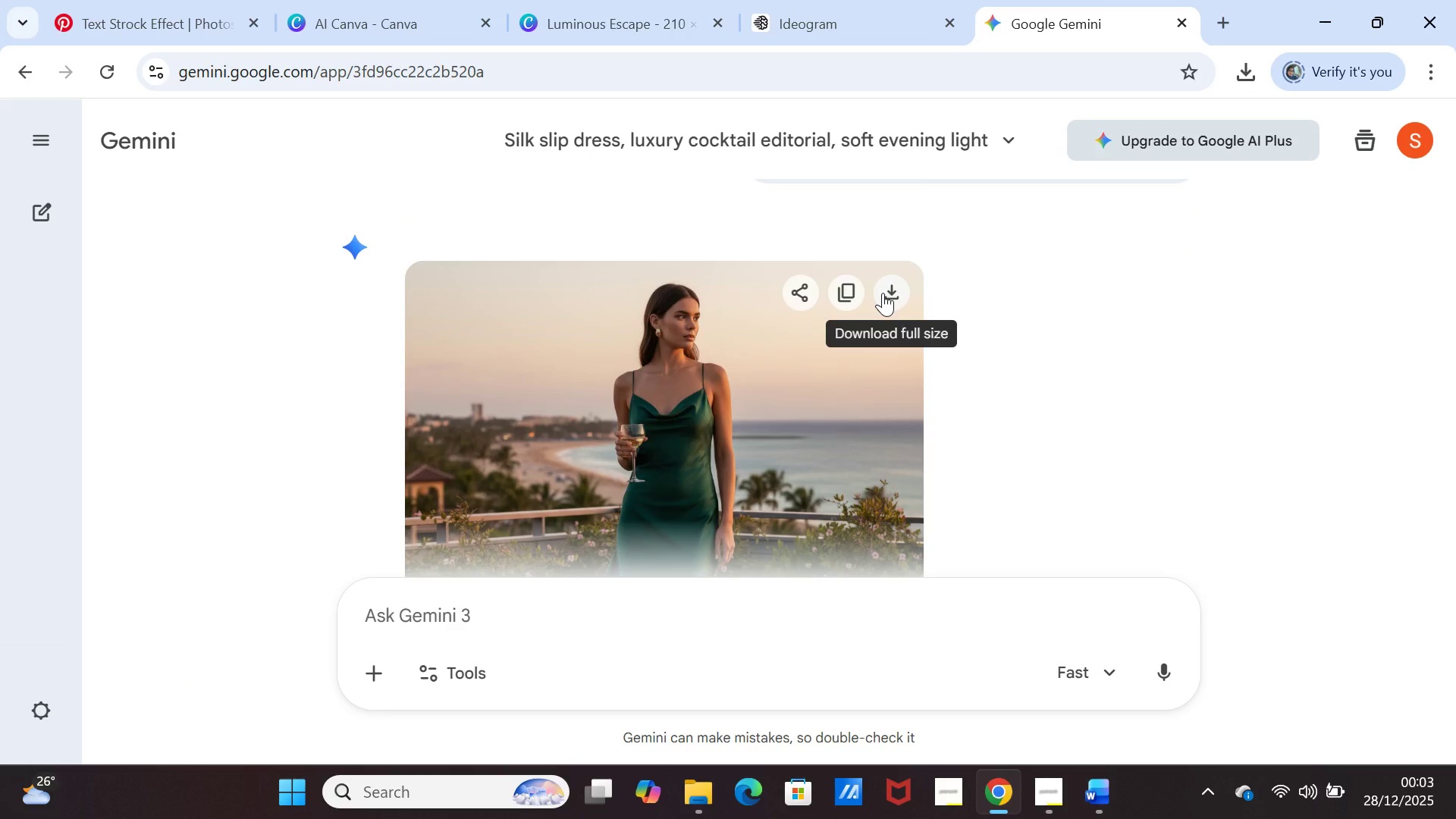 
left_click([883, 293])
 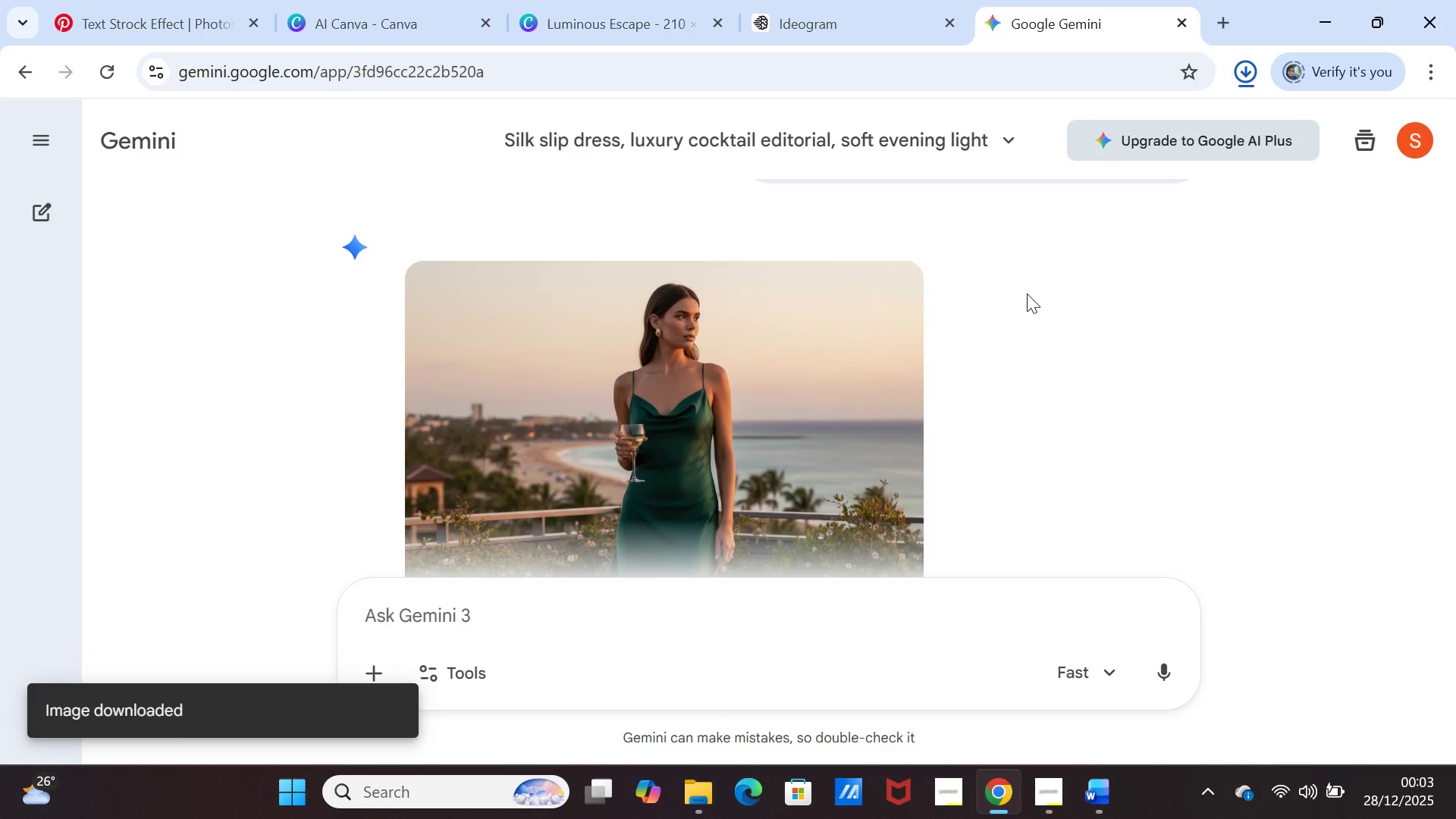 
wait(10.05)
 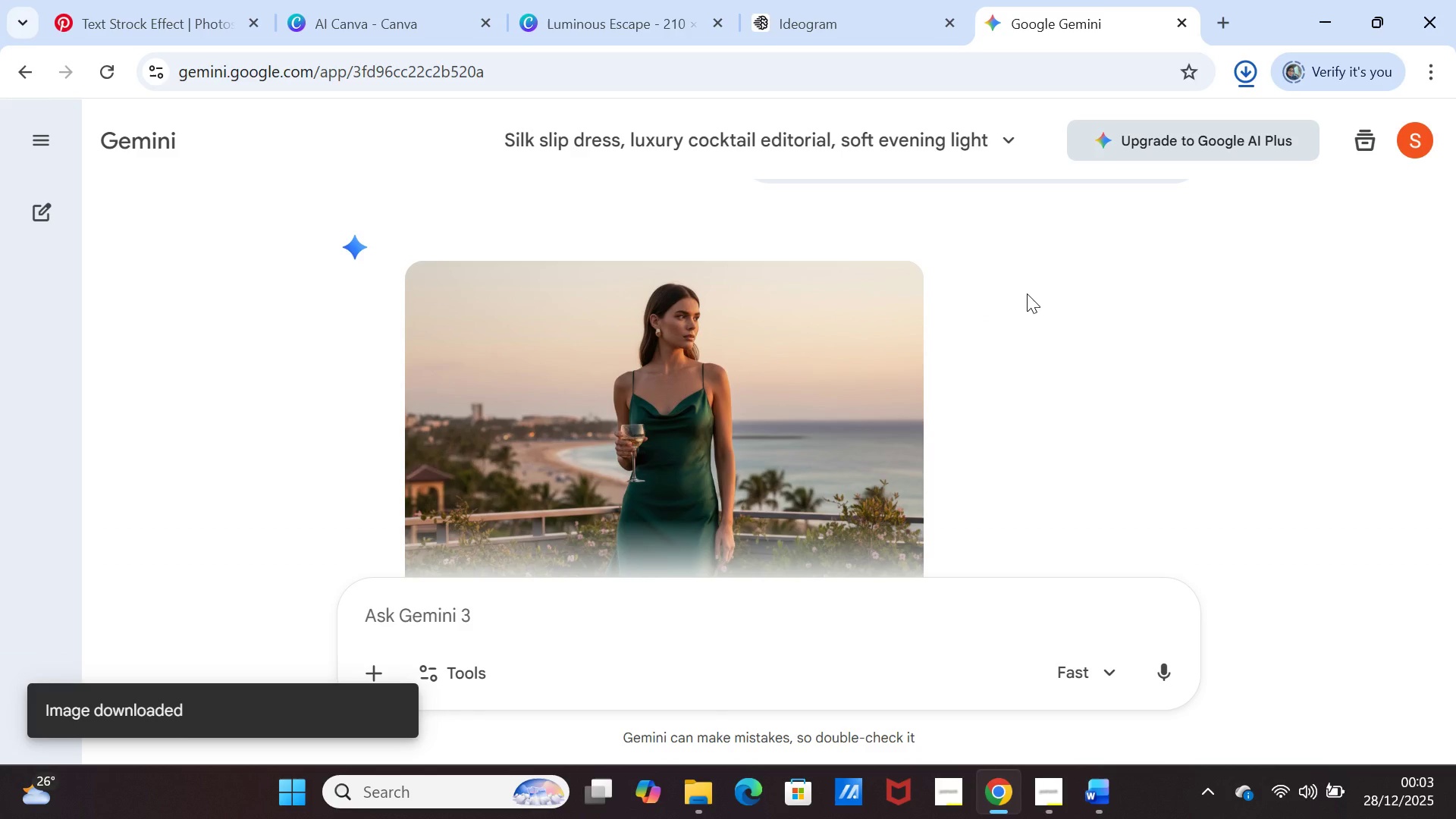 
left_click([504, 141])
 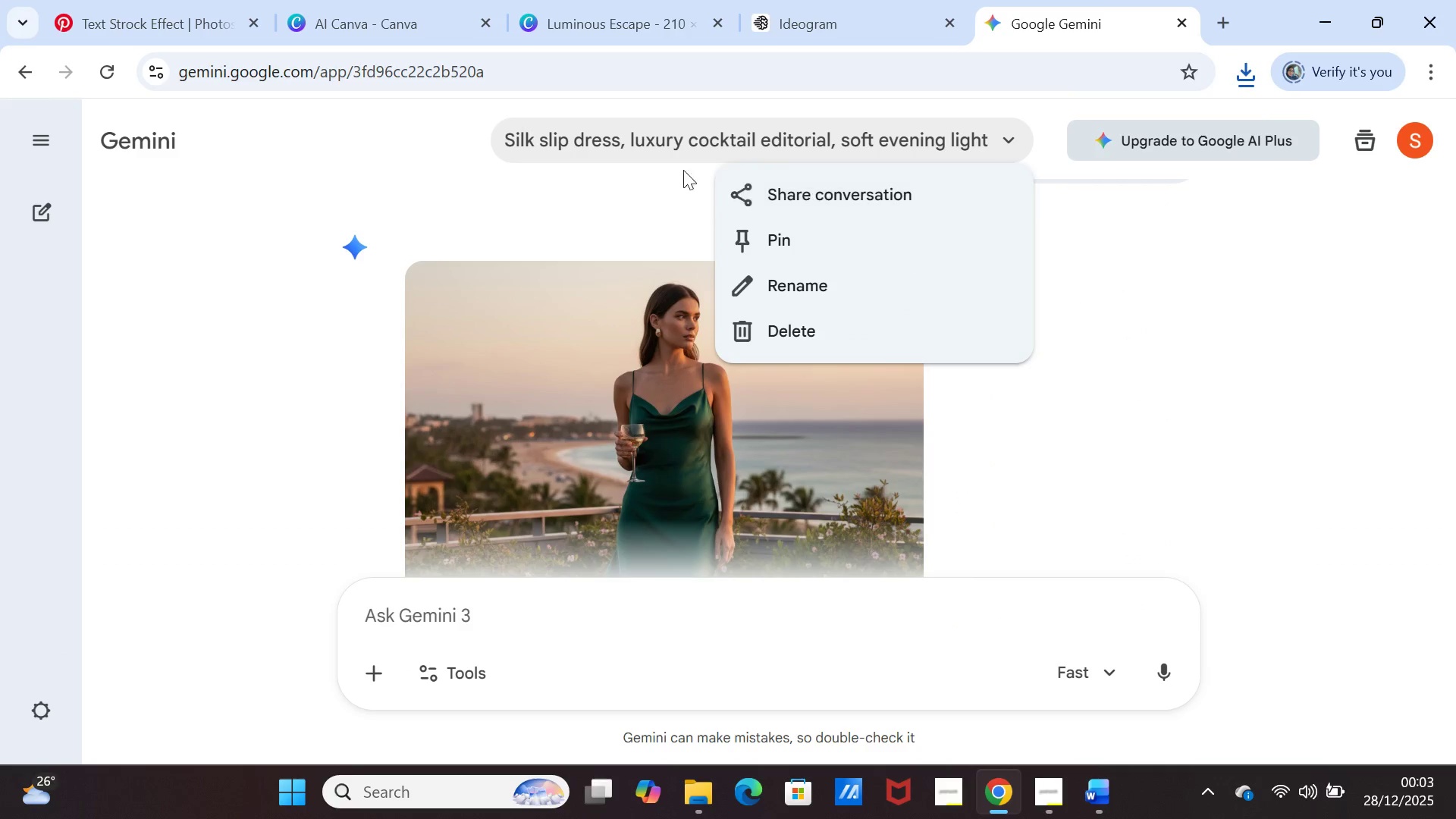 
double_click([657, 146])
 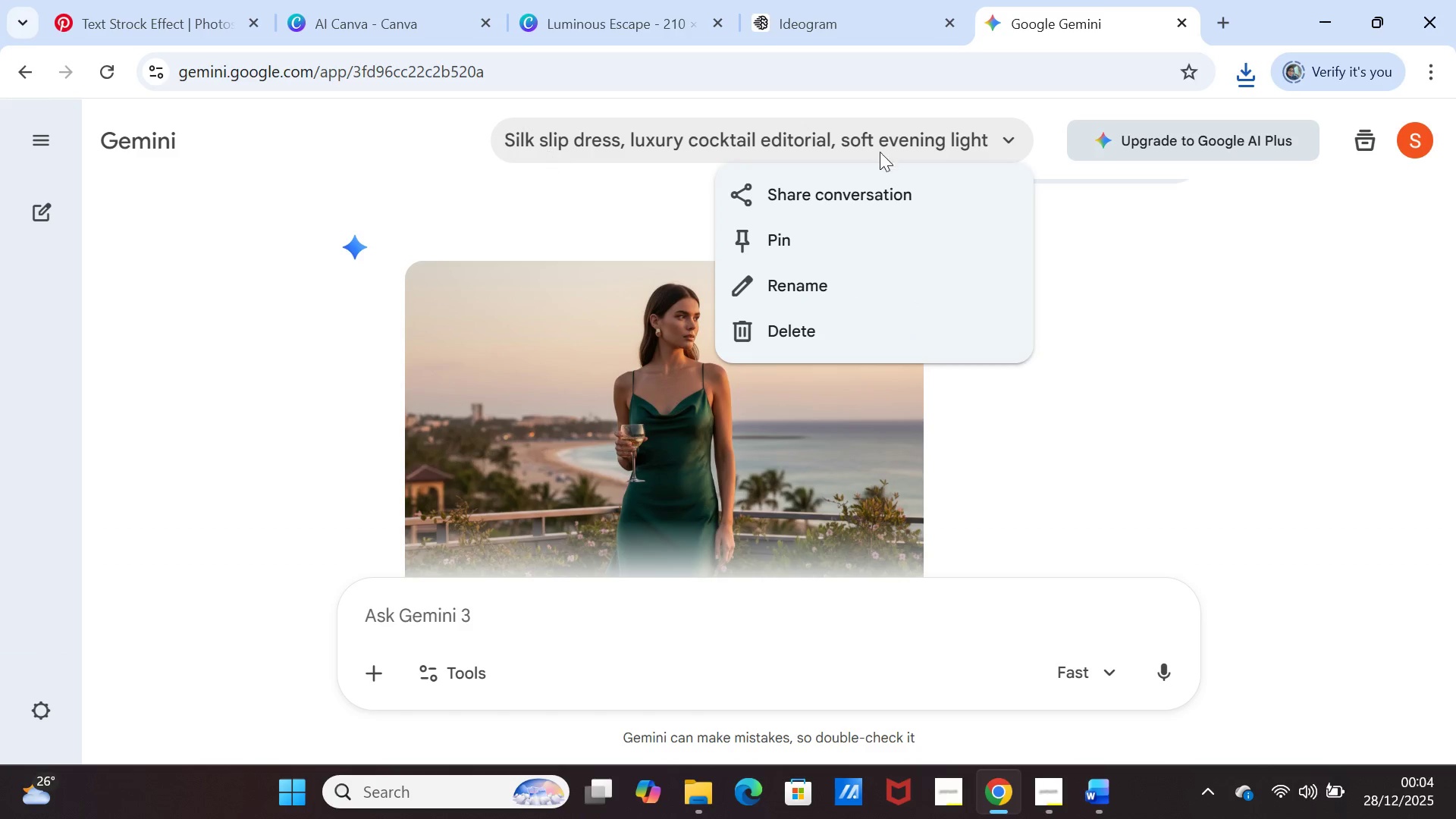 
left_click([1009, 138])
 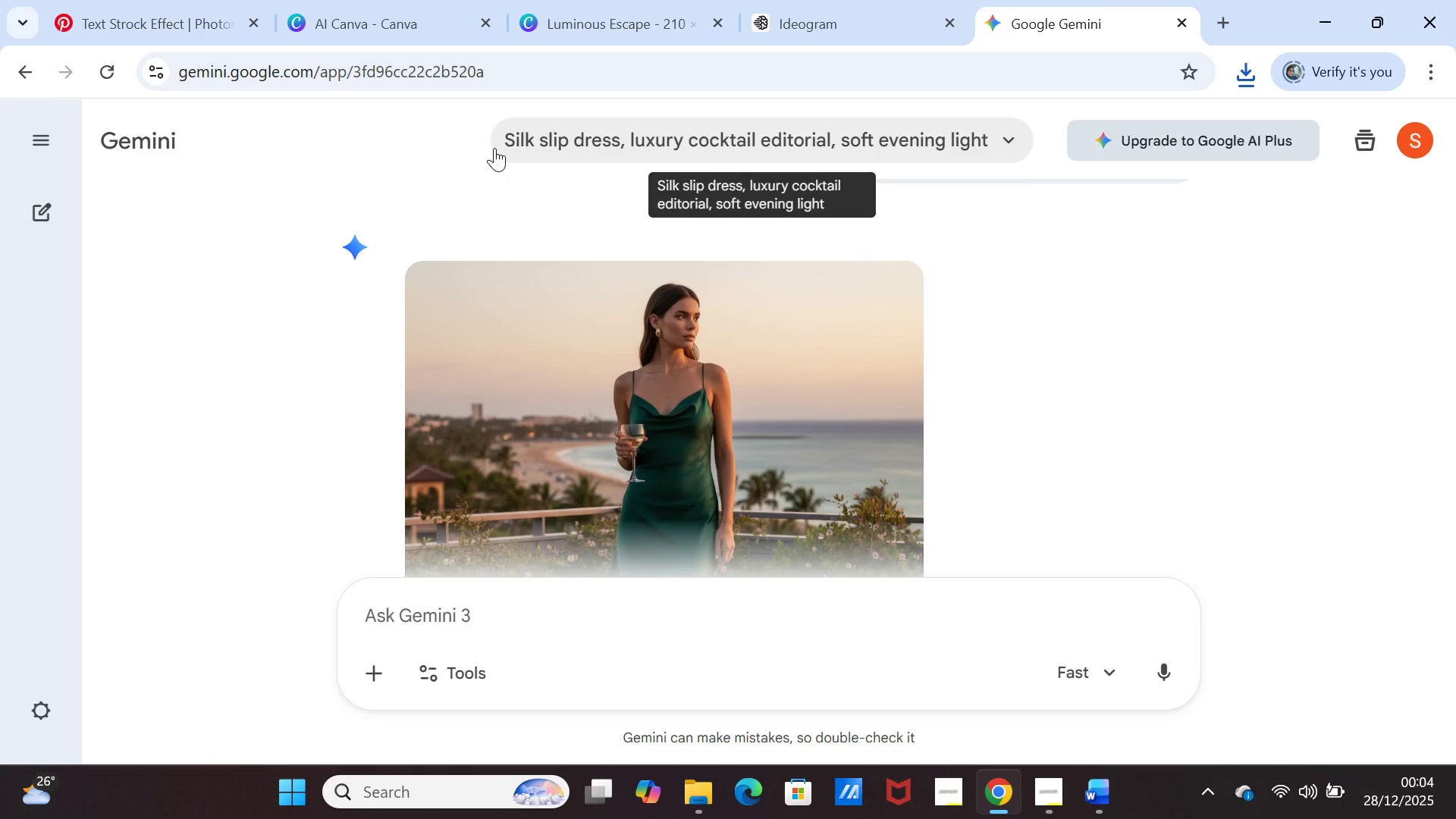 
scroll: coordinate [1164, 400], scroll_direction: up, amount: 3.0
 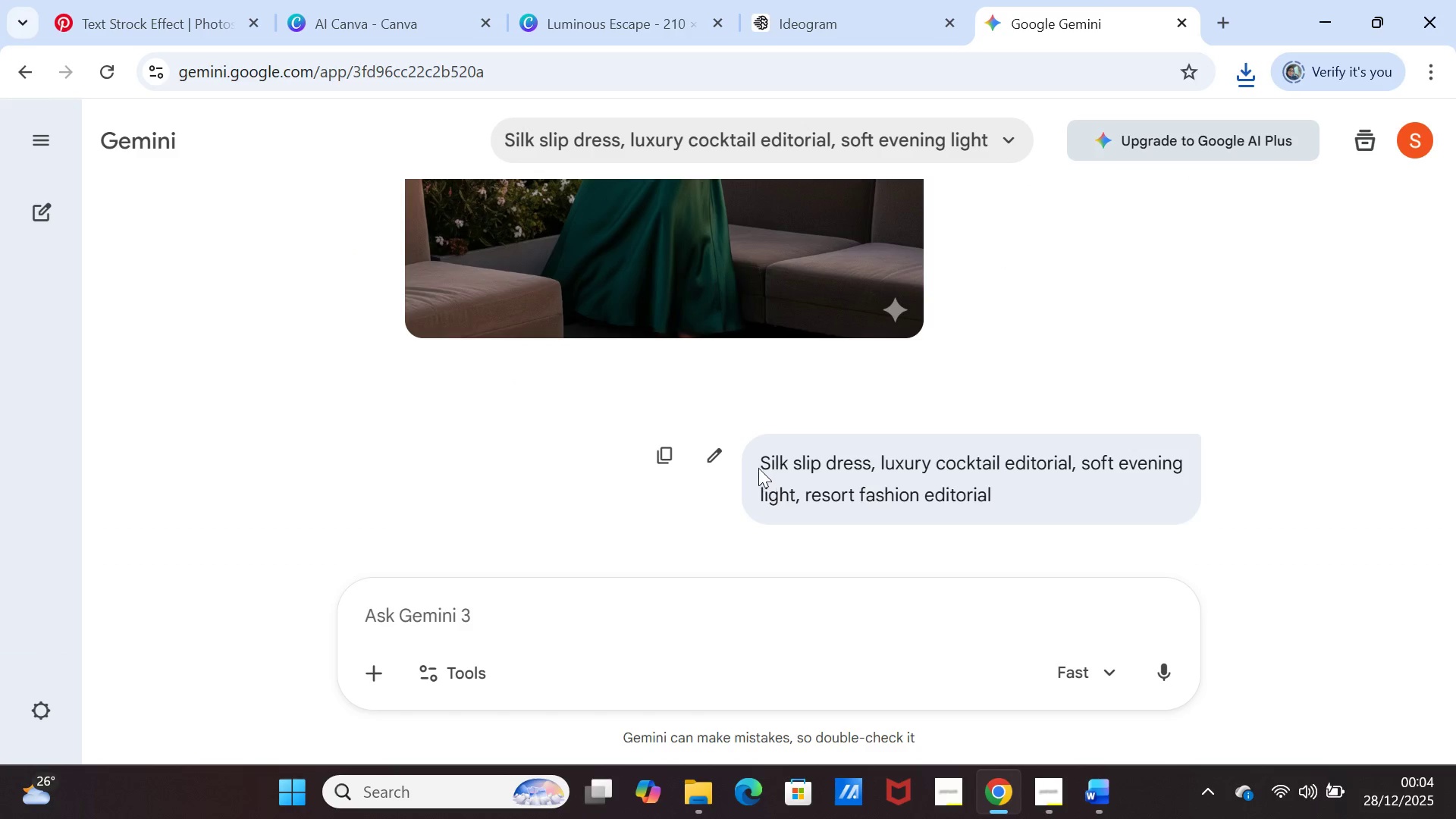 
left_click_drag(start_coordinate=[756, 464], to_coordinate=[993, 500])
 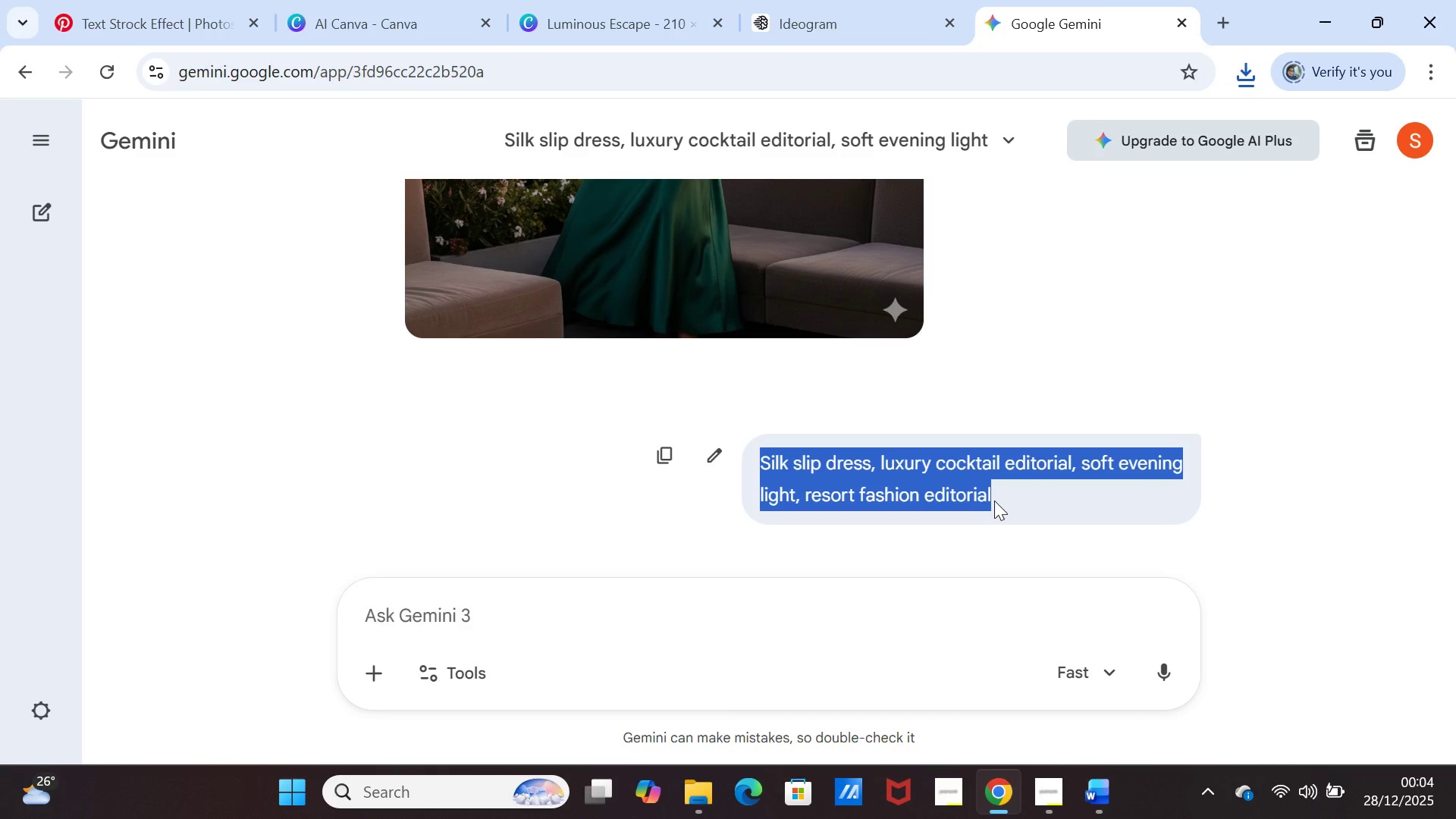 
key(Control+C)
 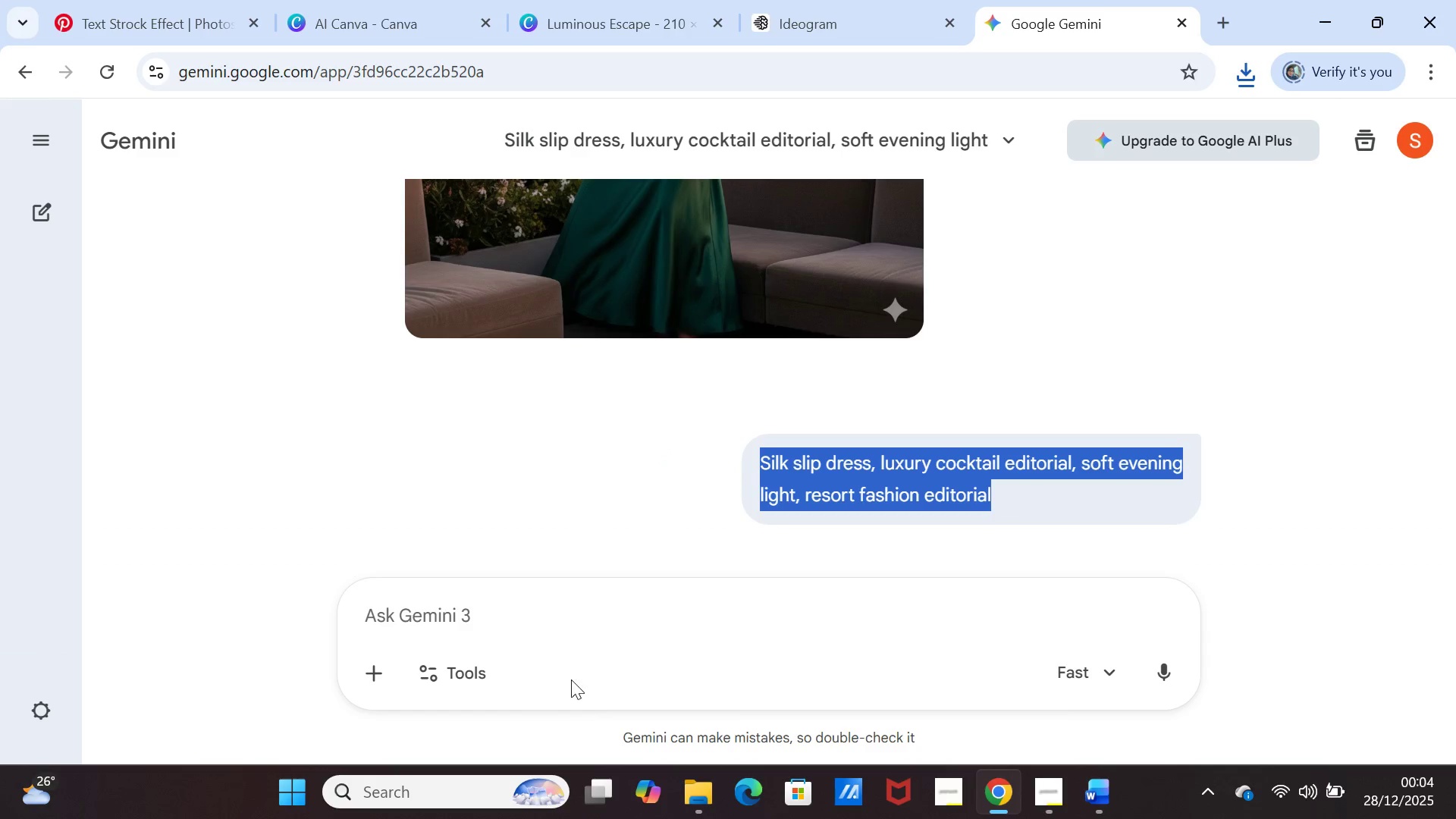 
left_click([564, 613])
 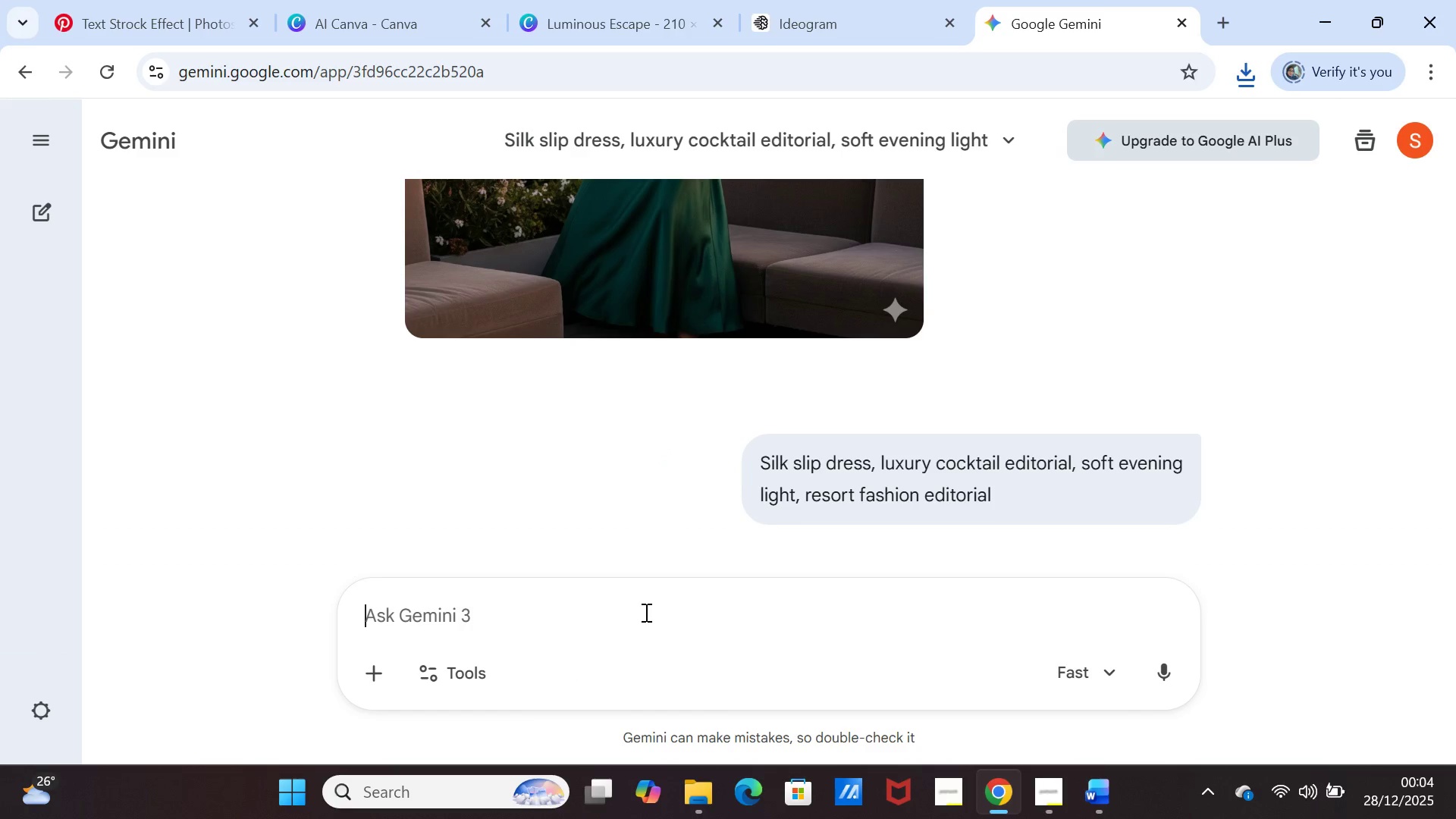 
key(Control+V)
 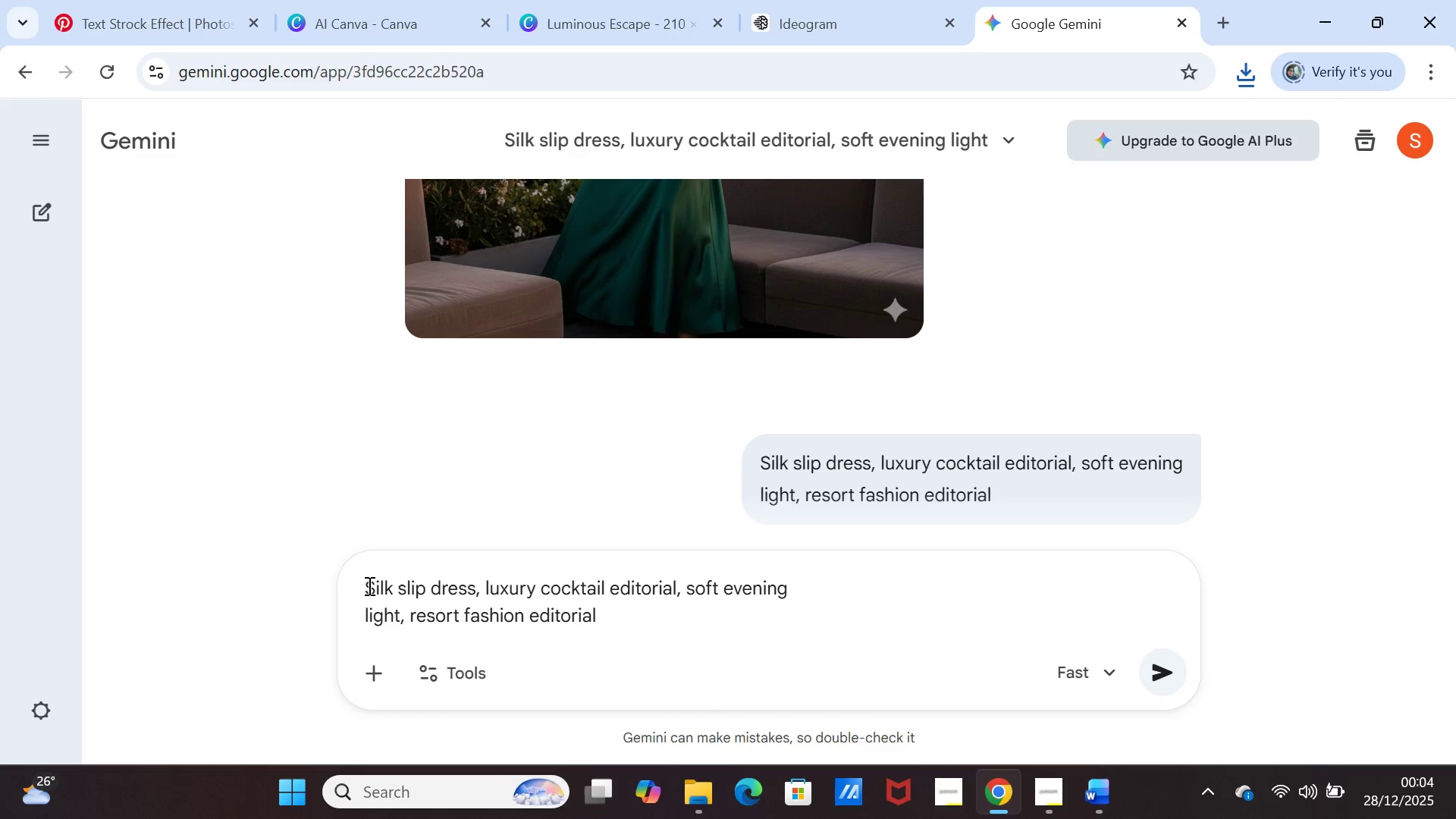 
type(Eleganty )
key(Backspace)
type( )
 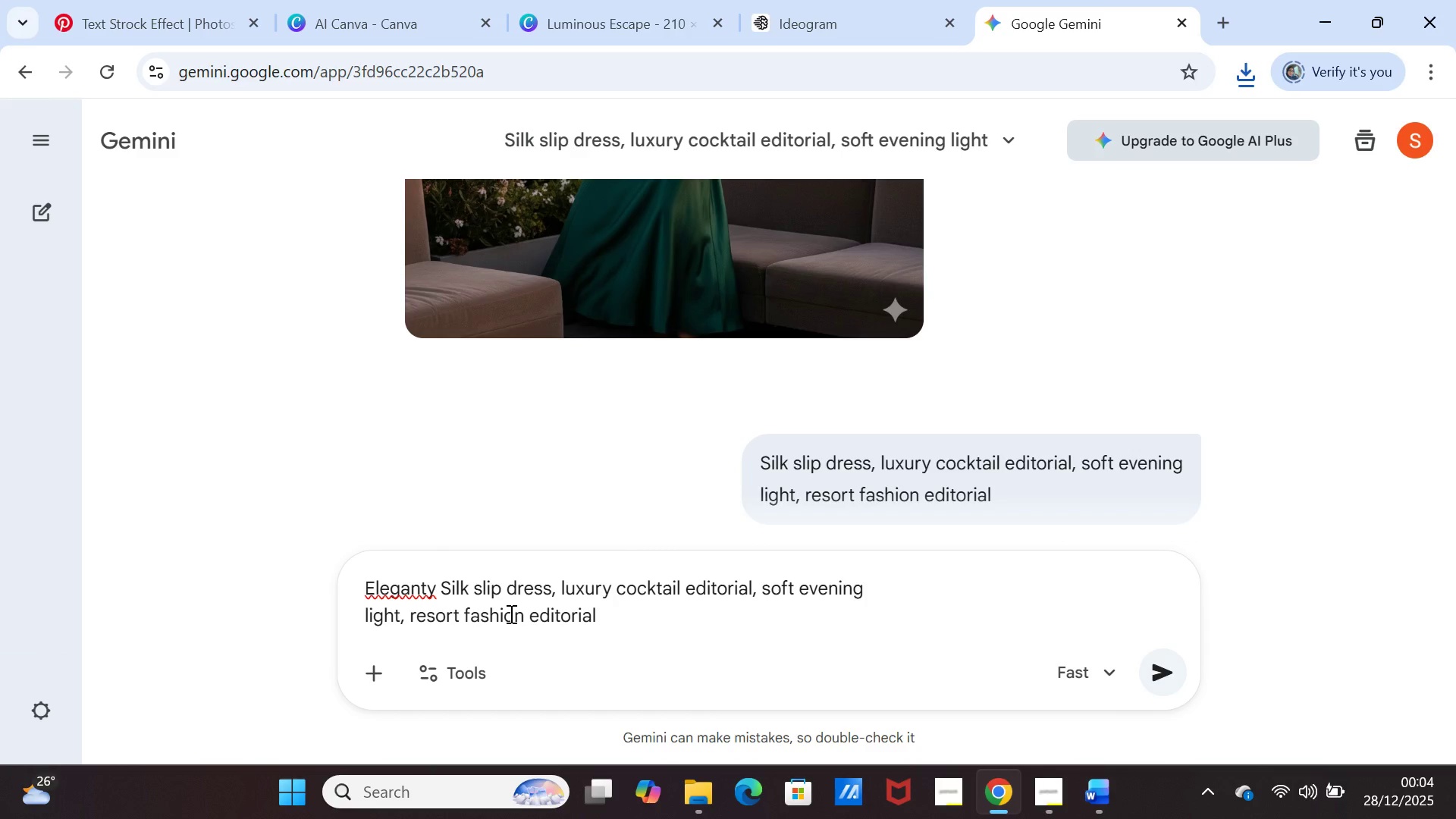 
key(Backspace)
 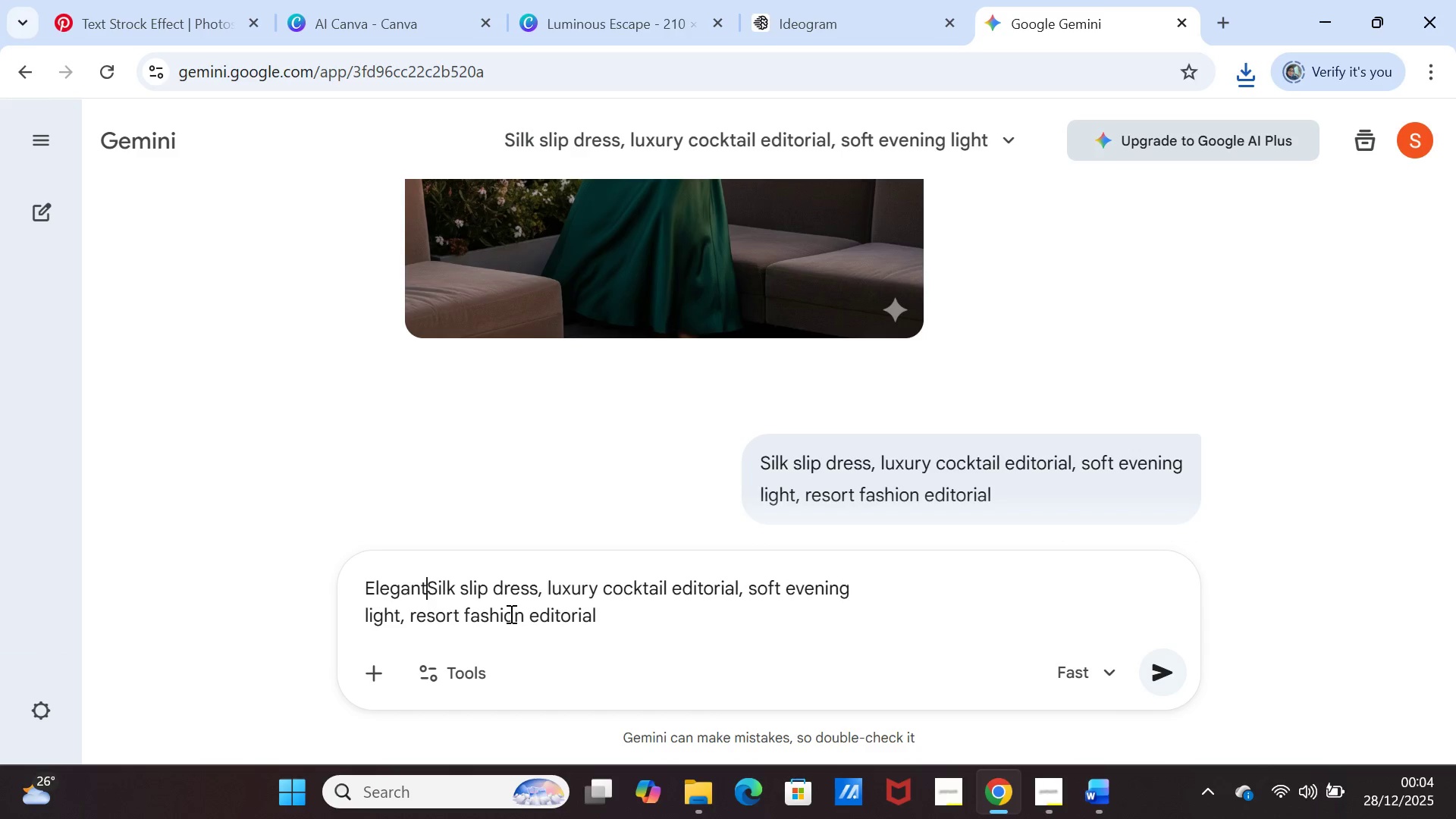 
key(Backspace)
 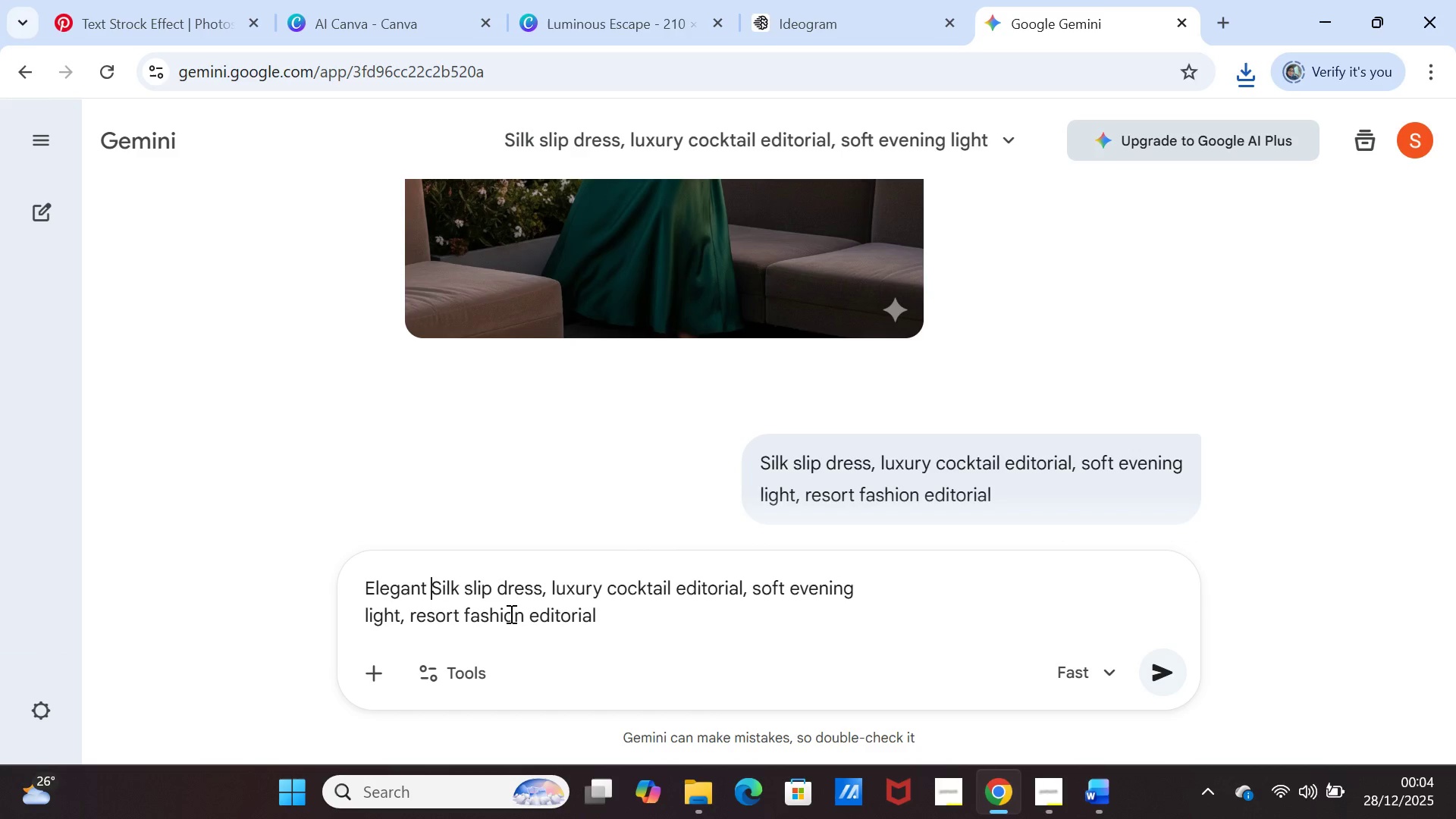 
key(Space)
 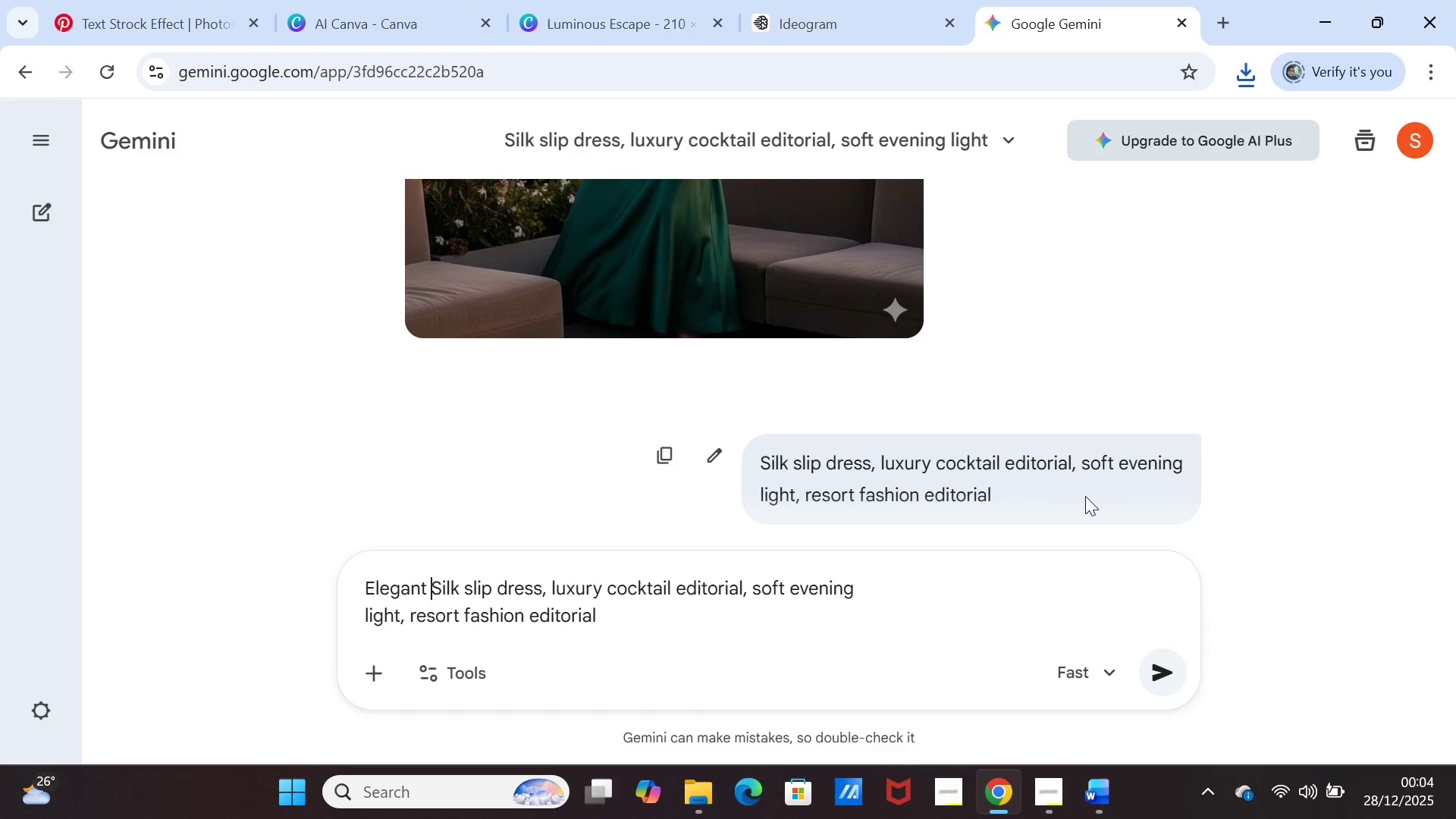 
scroll: coordinate [1225, 392], scroll_direction: down, amount: 4.0
 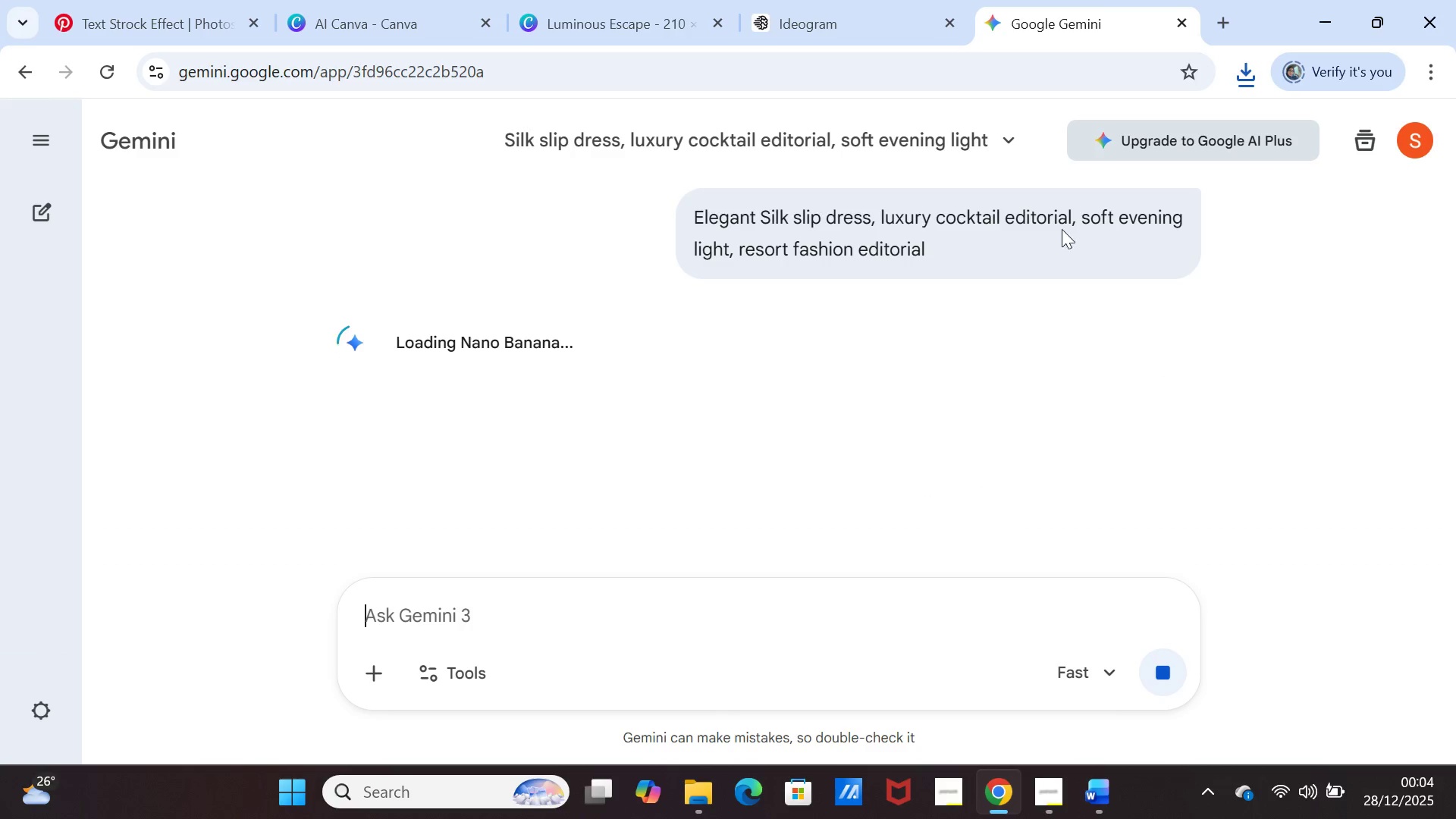 
left_click([623, 9])
 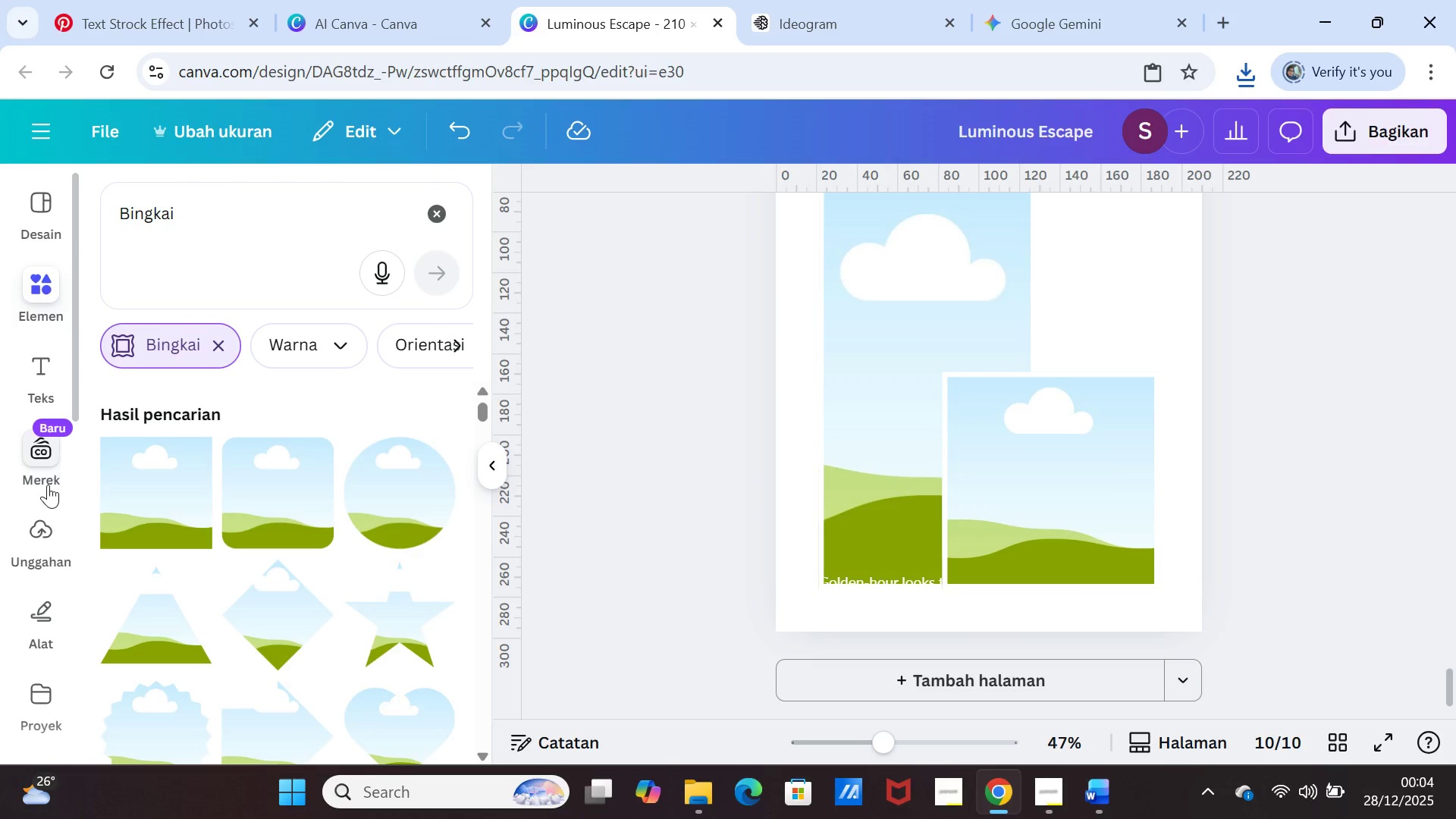 
left_click([44, 530])
 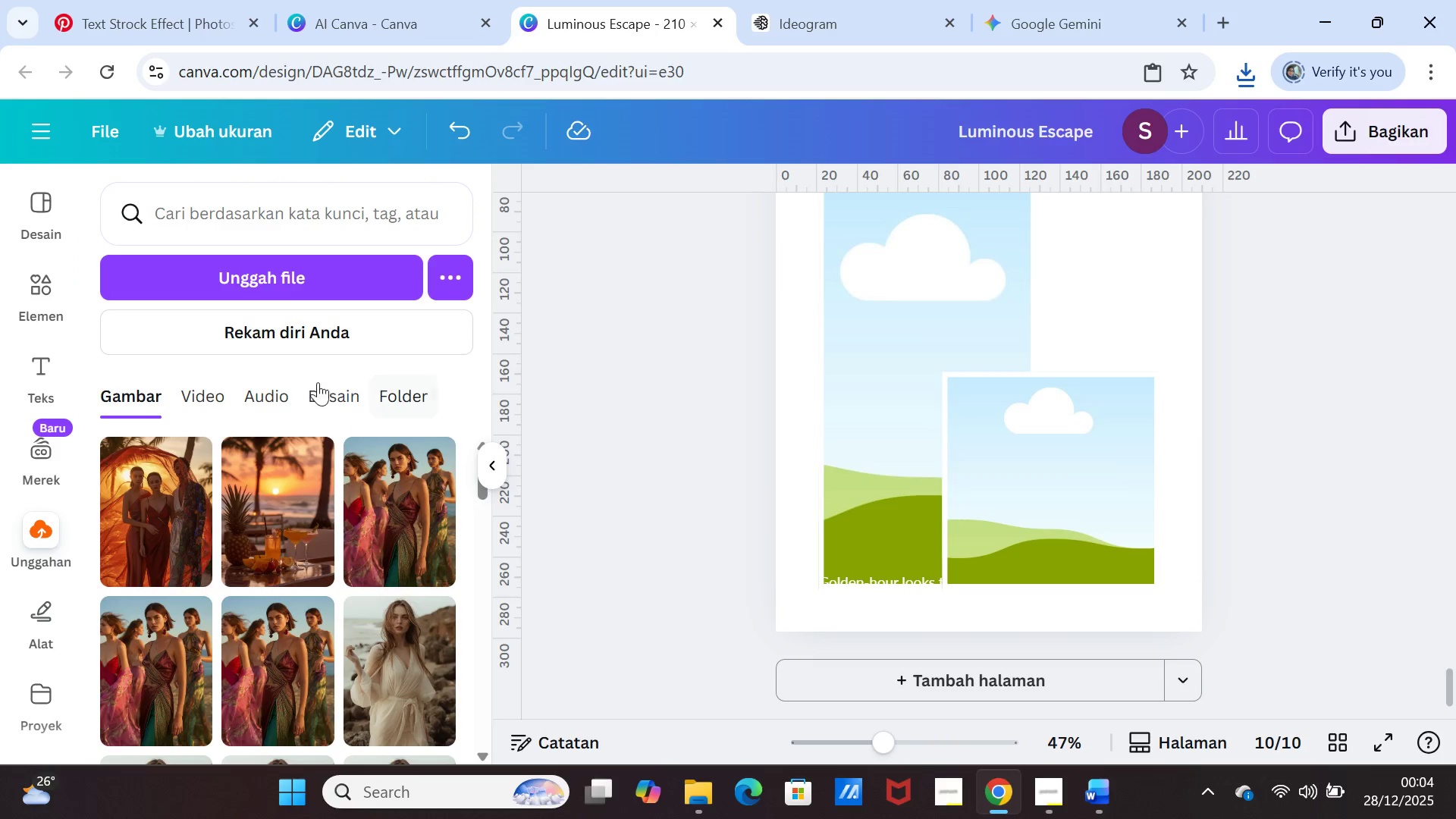 
left_click([286, 278])
 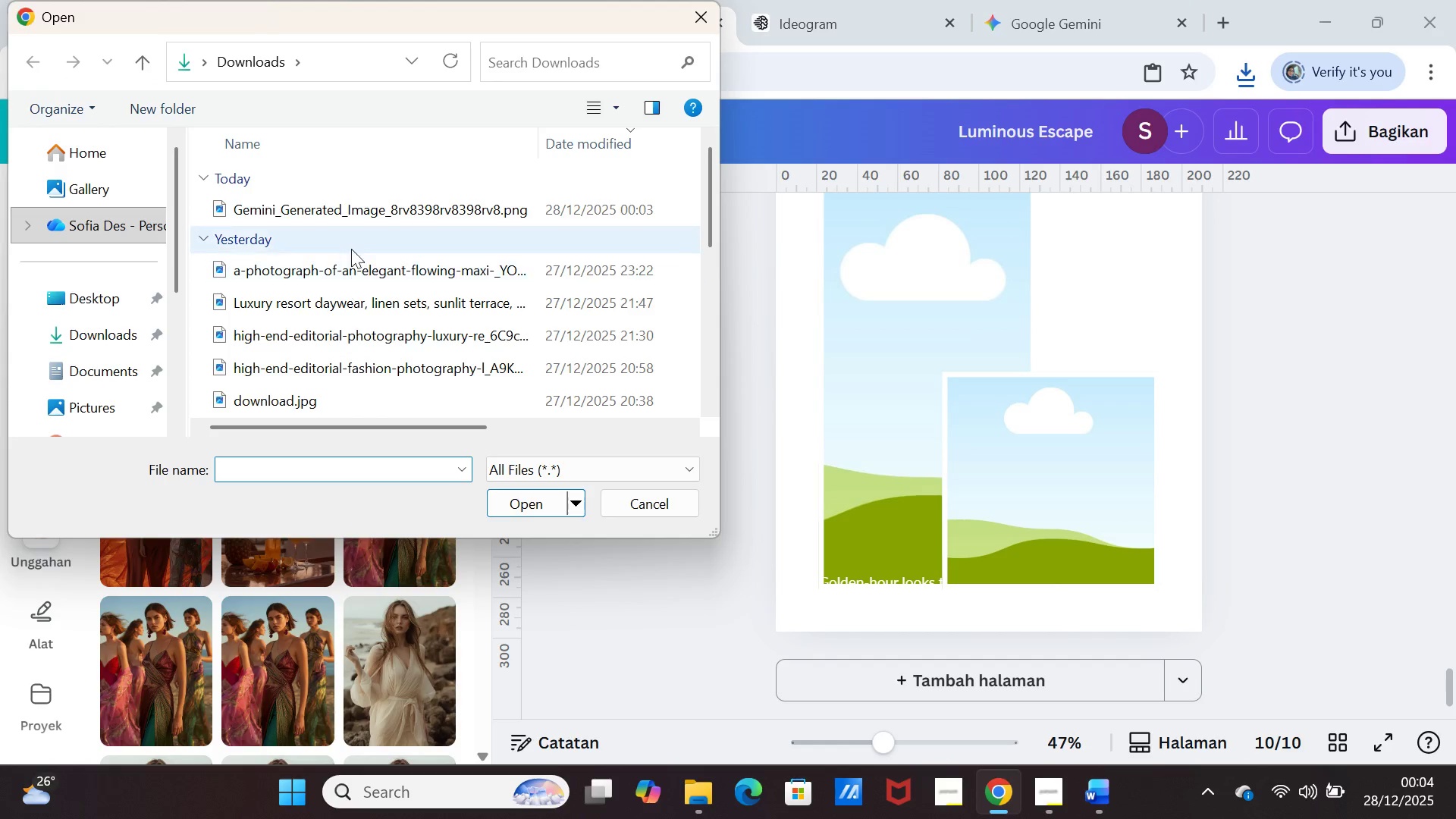 
left_click([348, 211])
 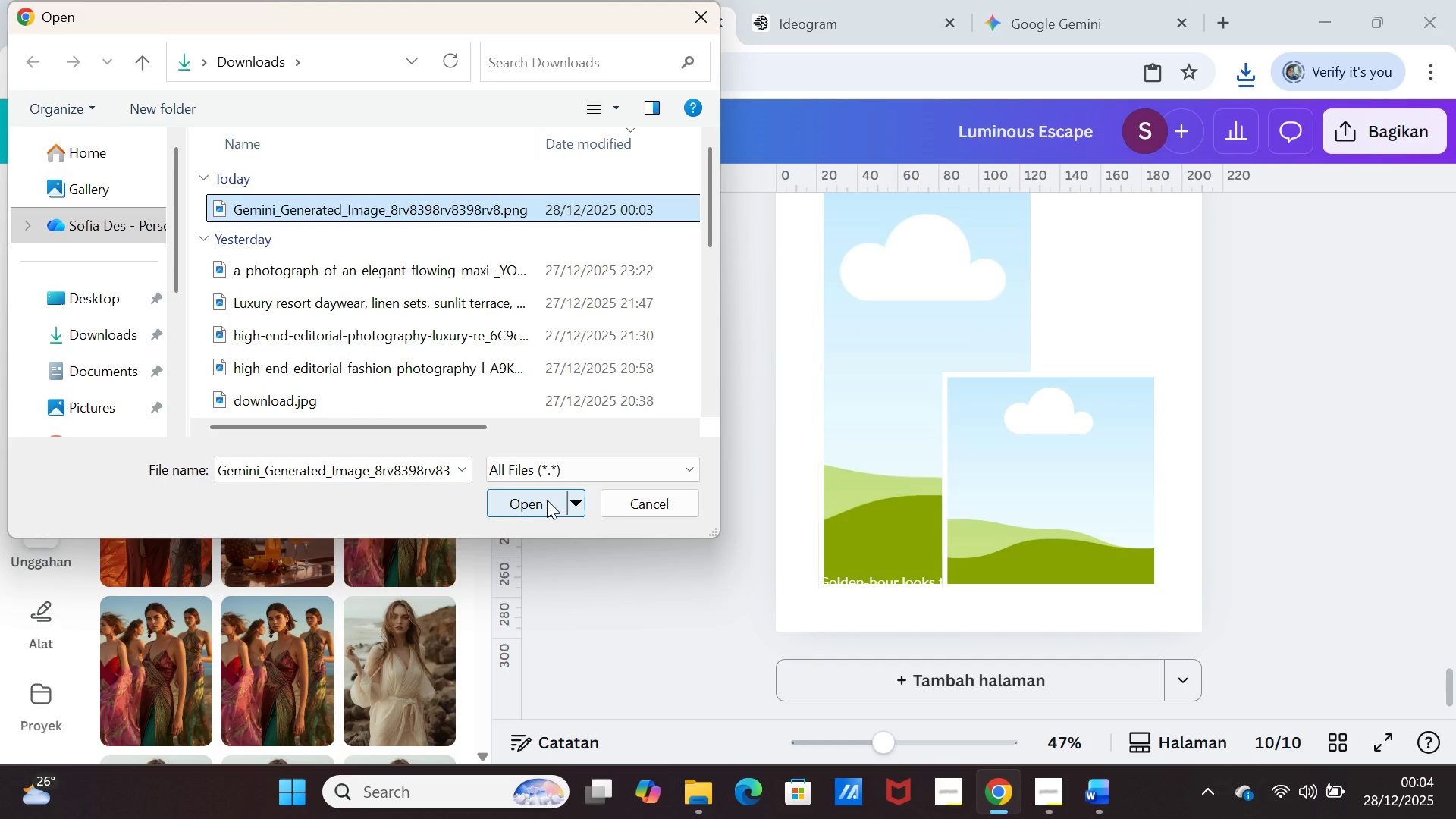 
left_click([547, 500])
 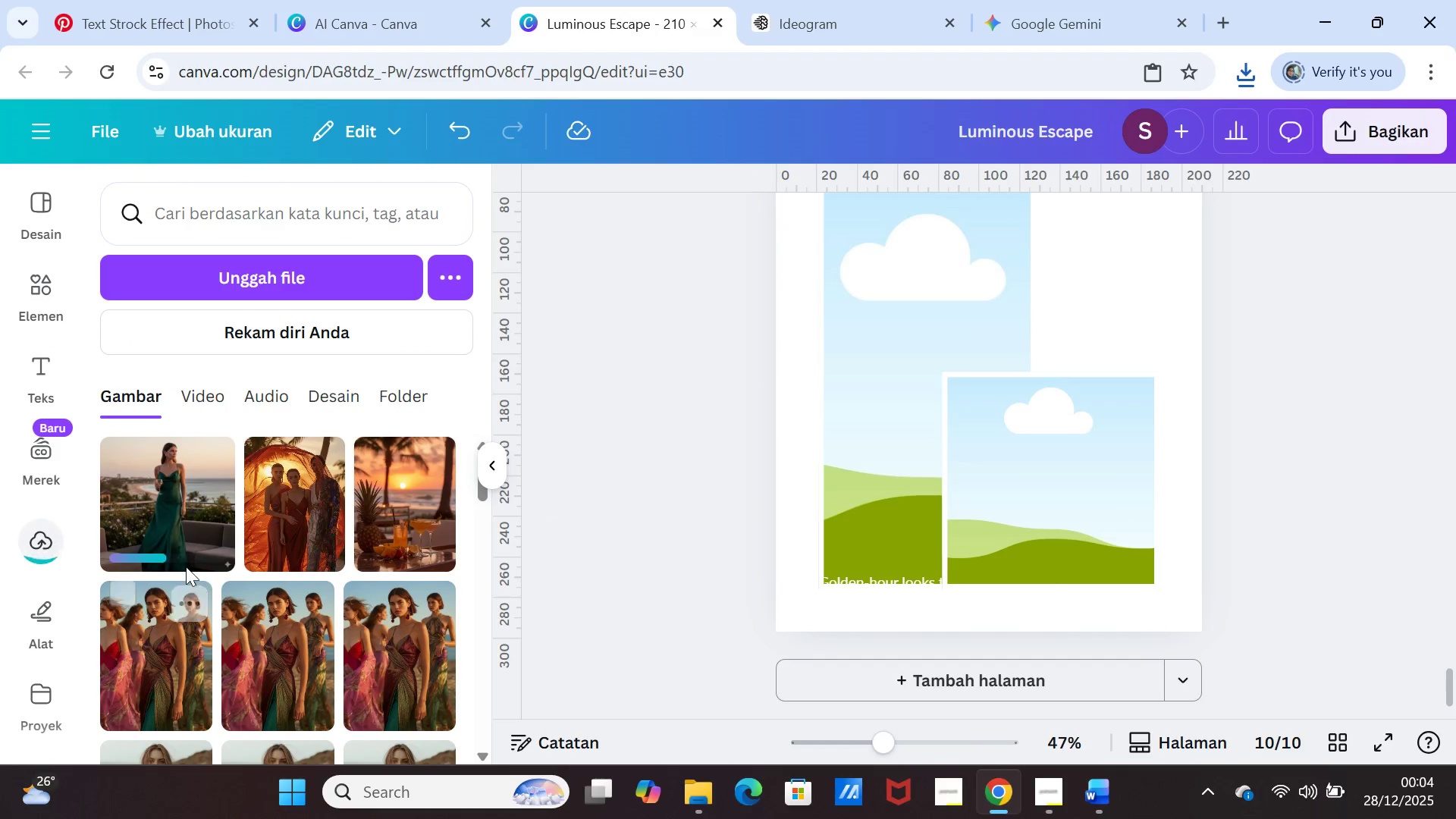 
left_click([155, 496])
 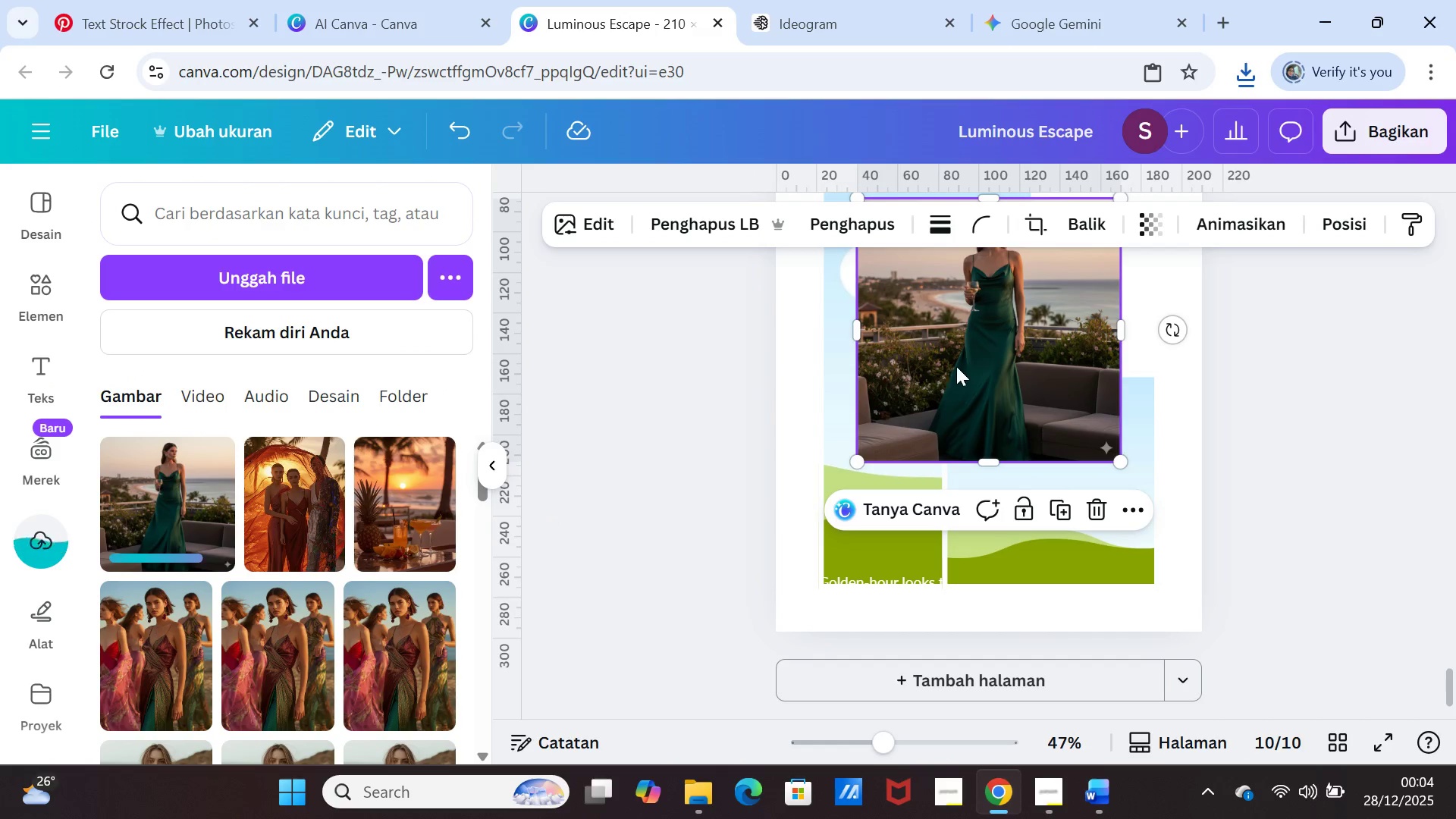 
left_click_drag(start_coordinate=[956, 366], to_coordinate=[923, 360])
 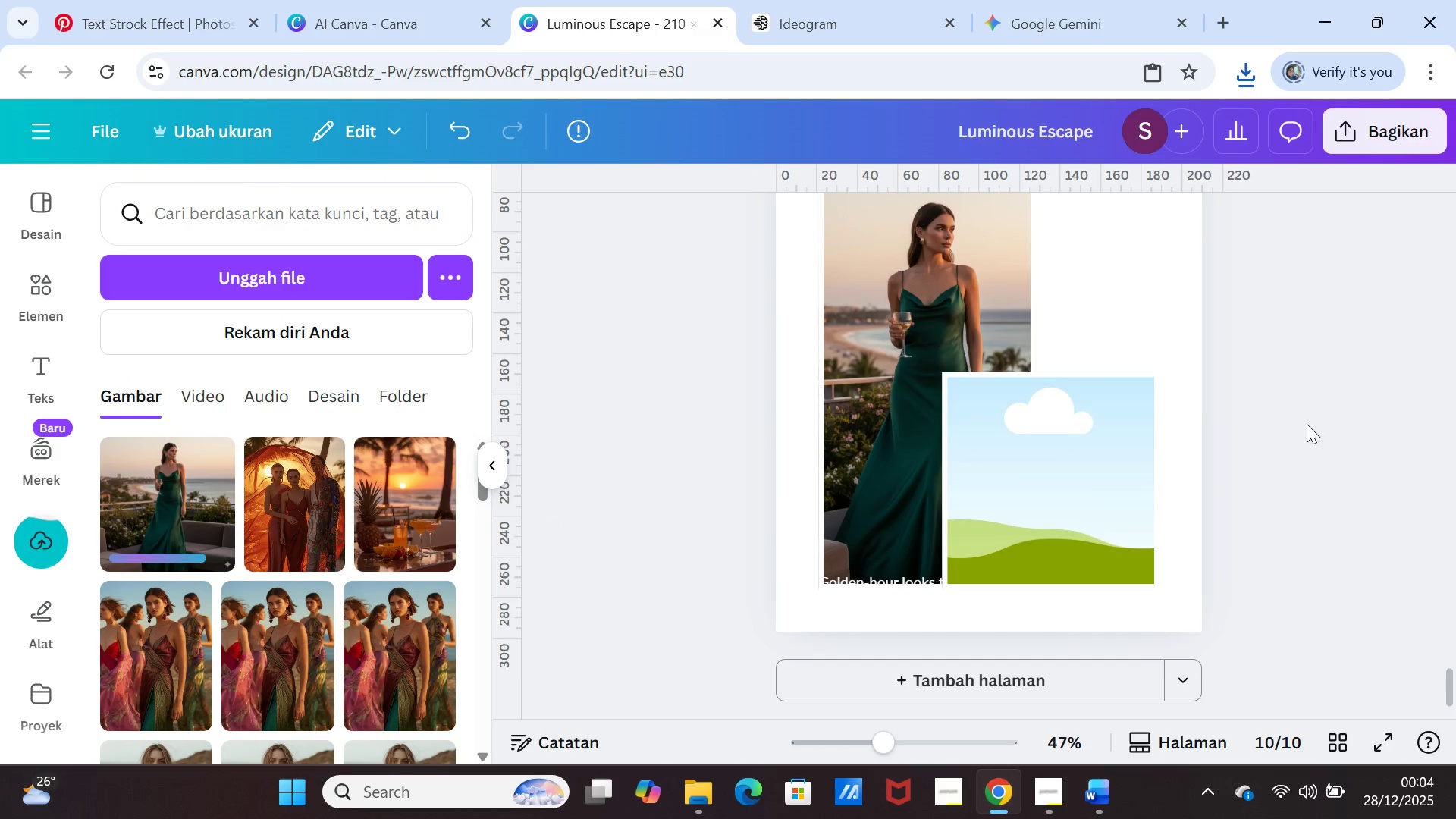 
left_click([1313, 426])
 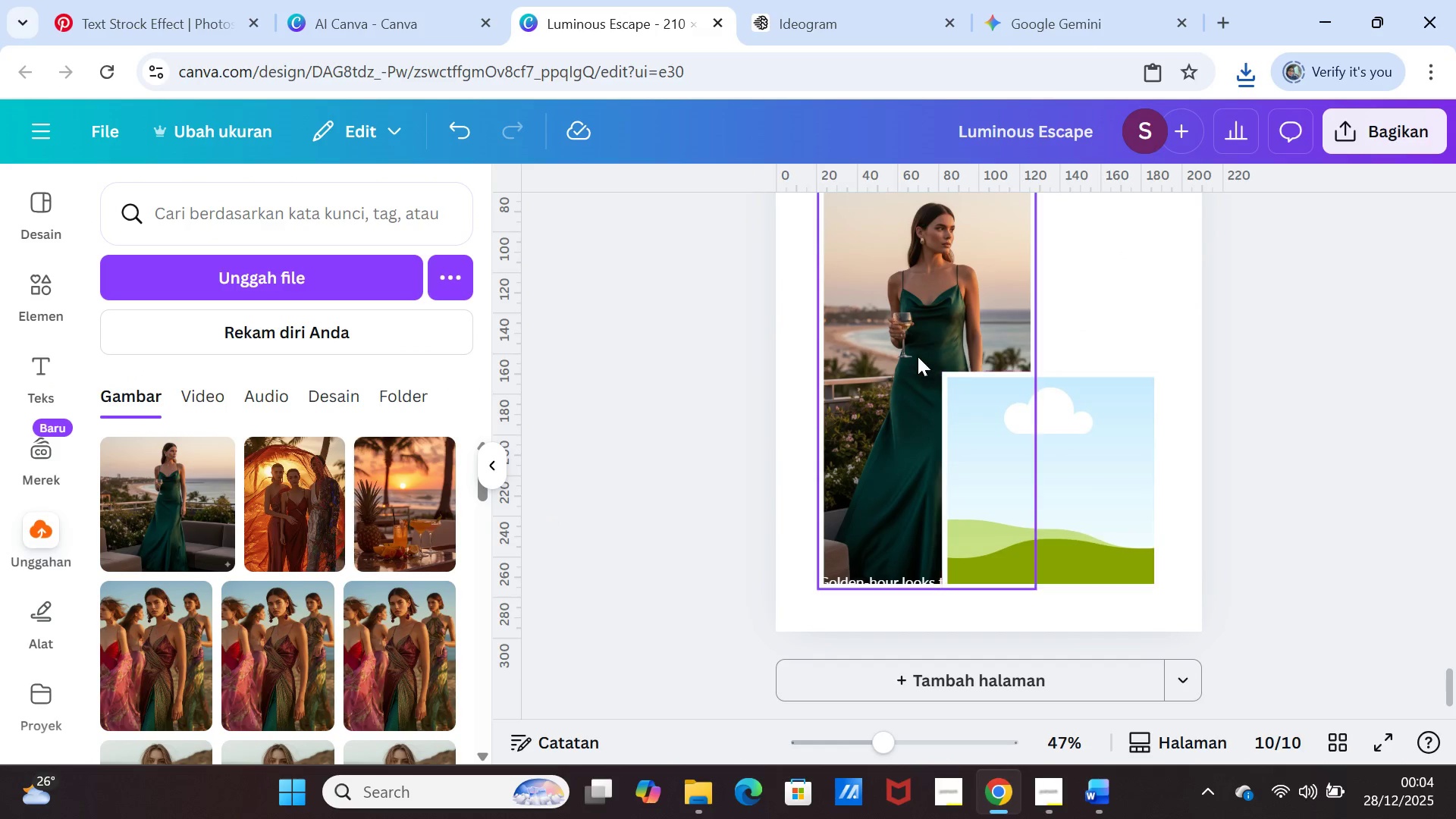 
left_click([915, 351])
 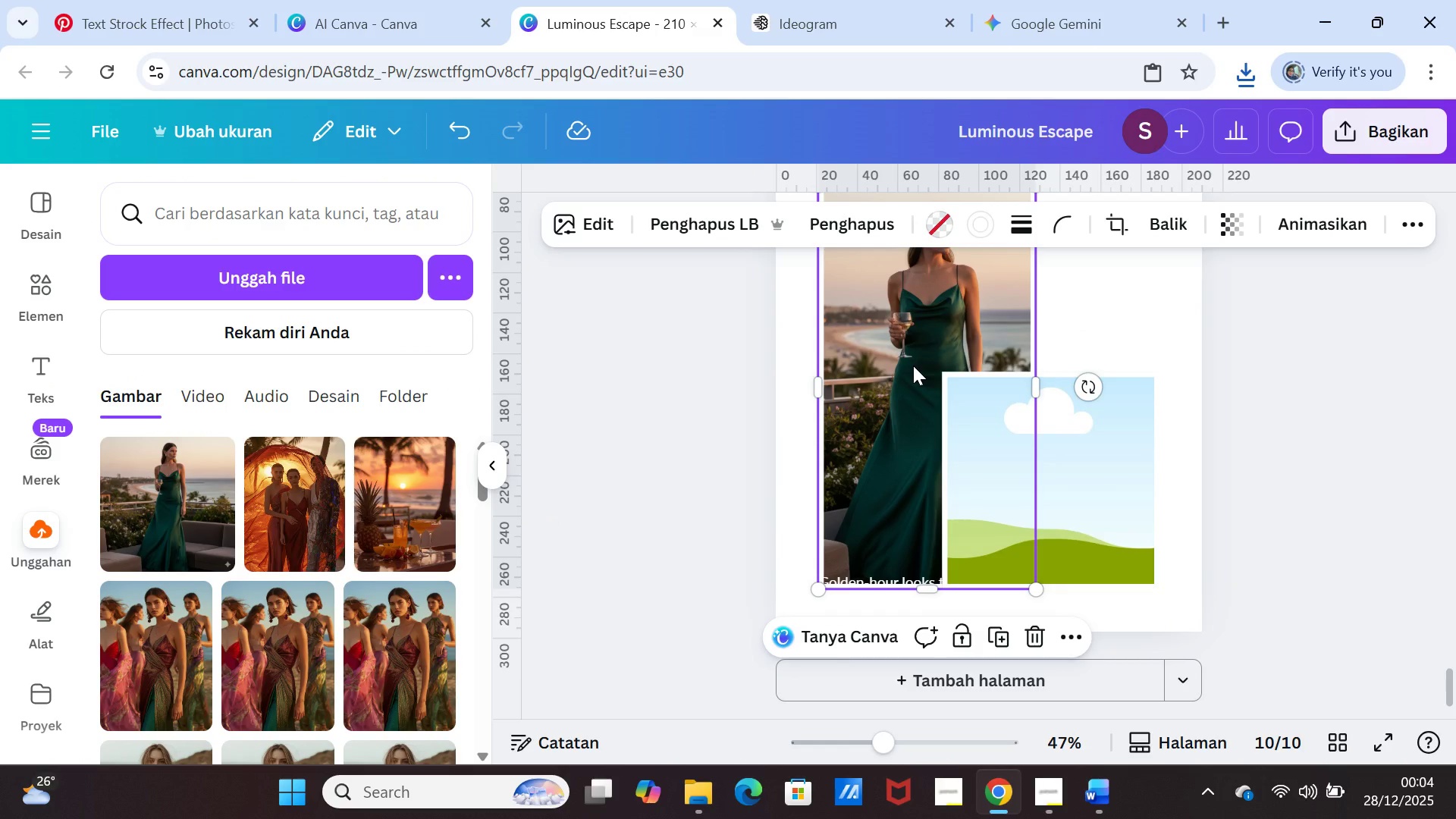 
key(Delete)
 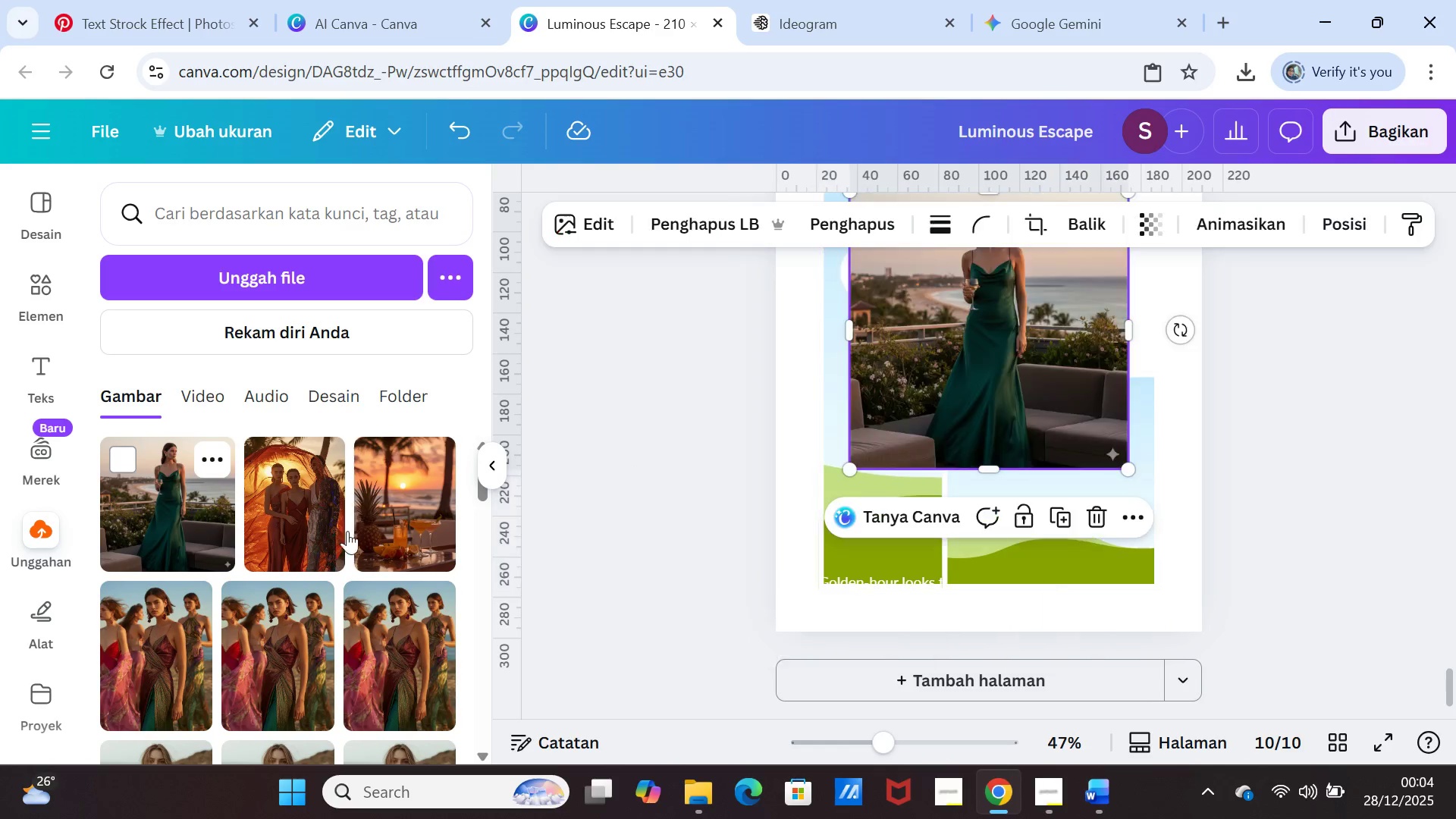 
left_click([1053, 361])
 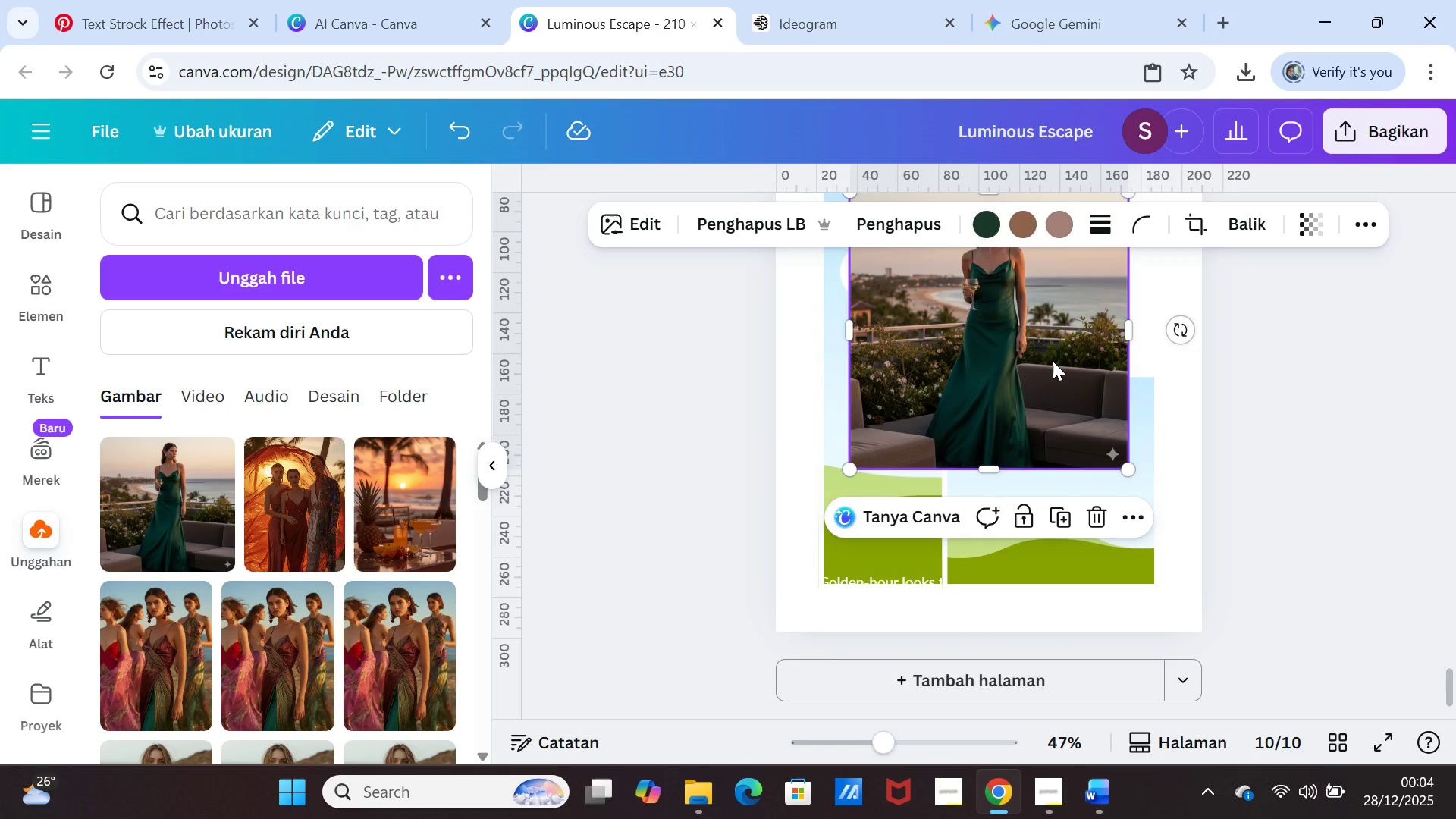 
left_click_drag(start_coordinate=[1053, 361], to_coordinate=[1089, 464])
 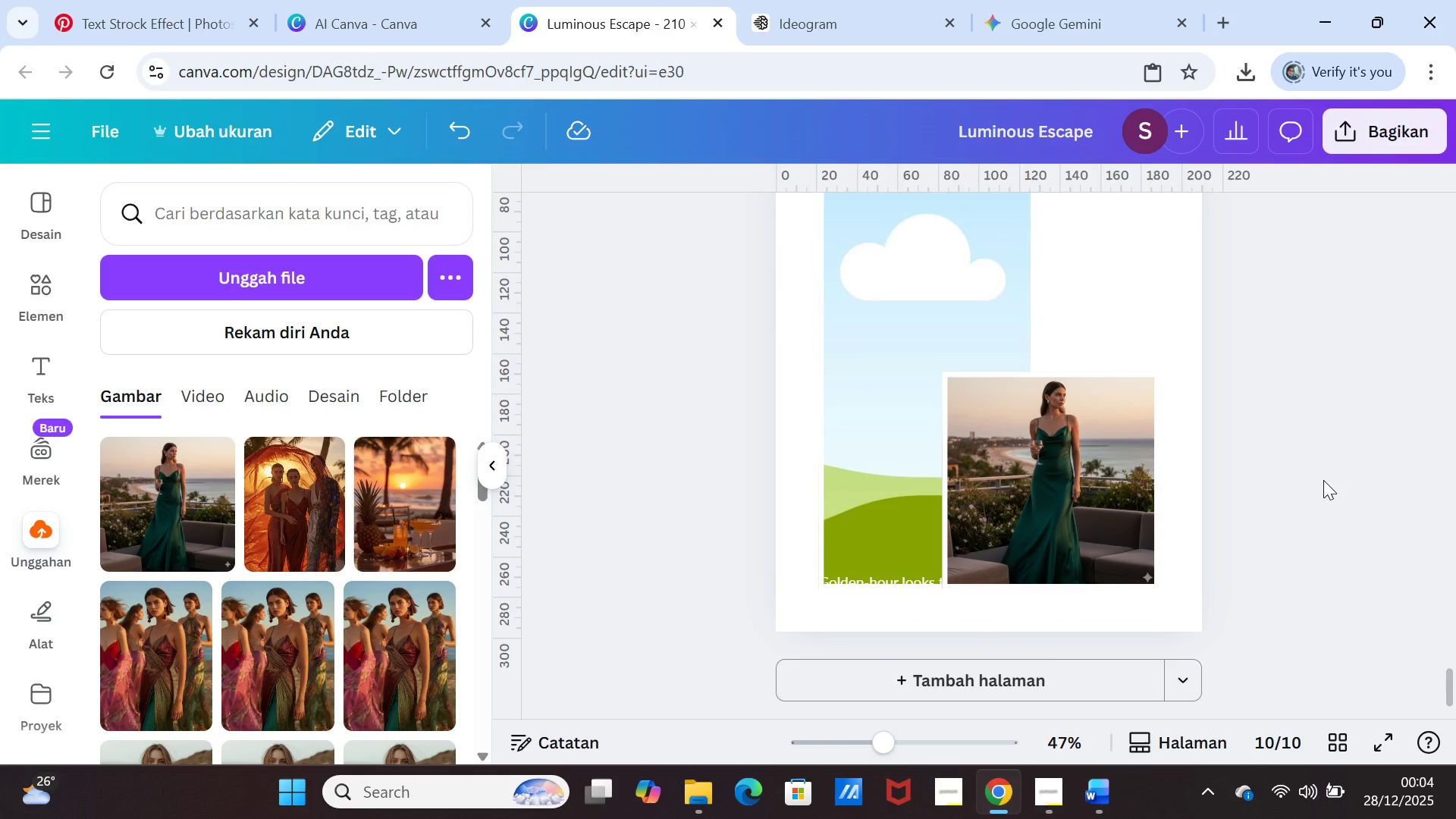 
left_click([1323, 480])
 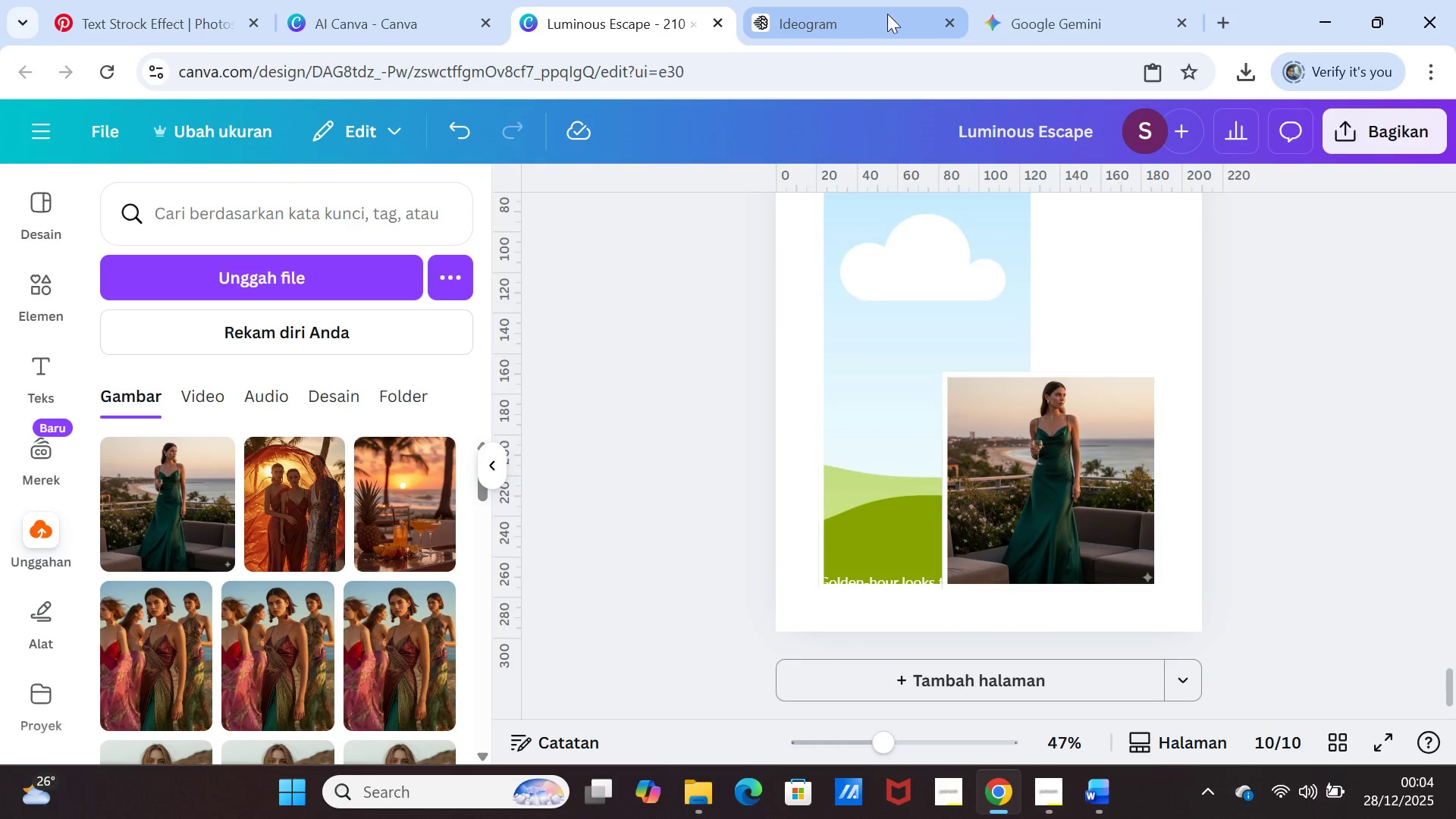 
left_click([1026, 8])
 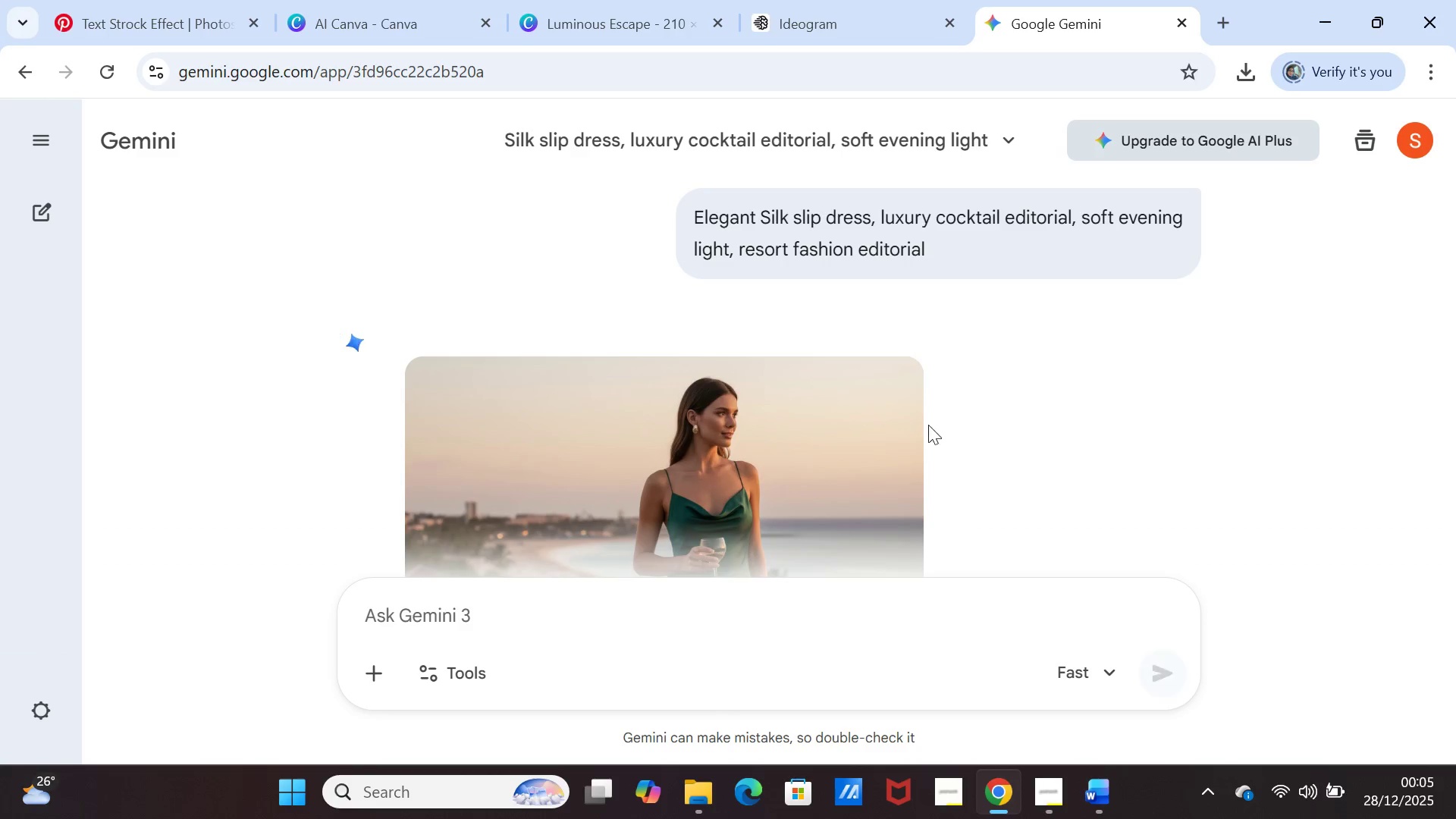 
scroll: coordinate [927, 419], scroll_direction: down, amount: 2.0
 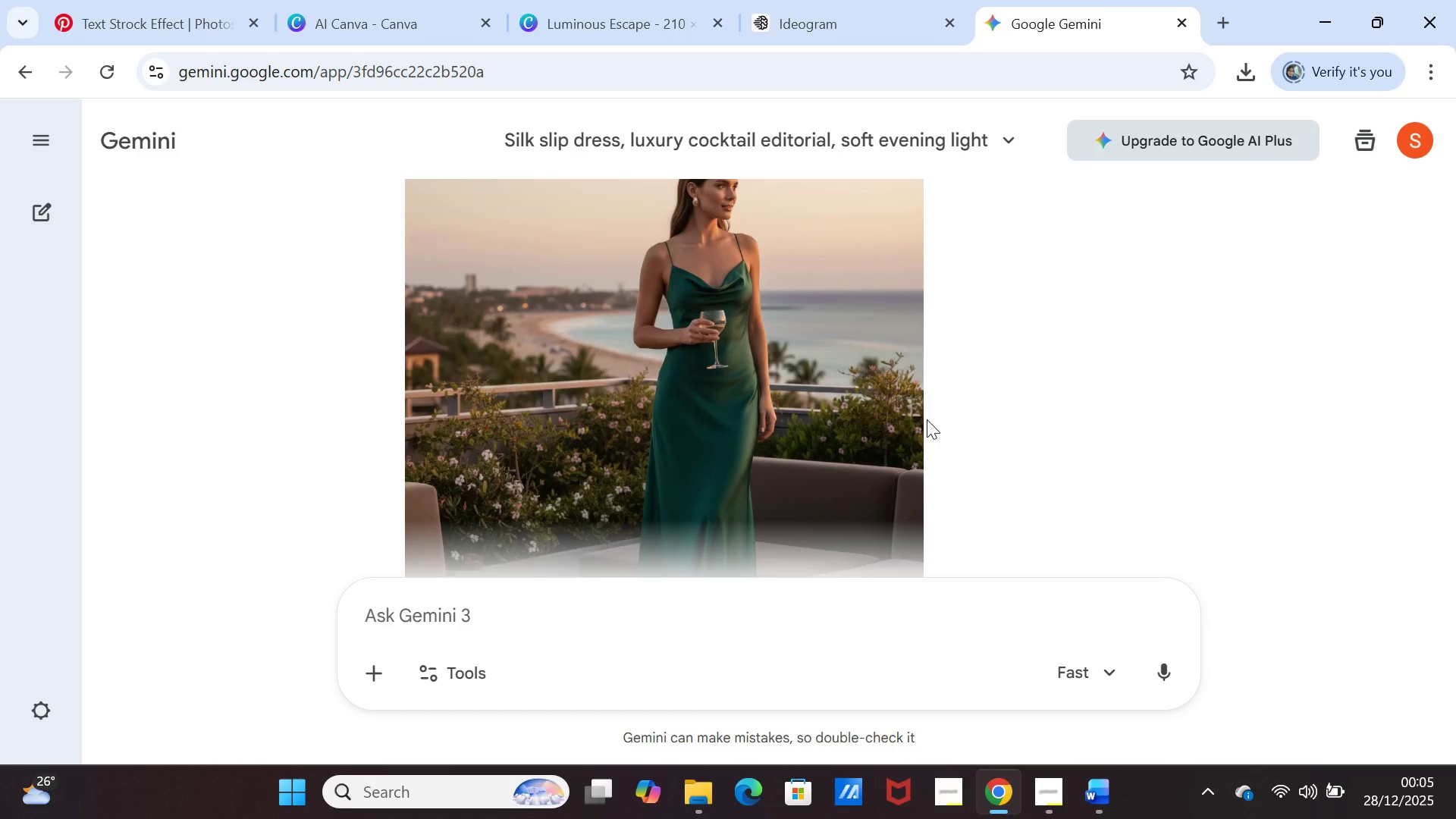 
scroll: coordinate [927, 419], scroll_direction: up, amount: 1.0
 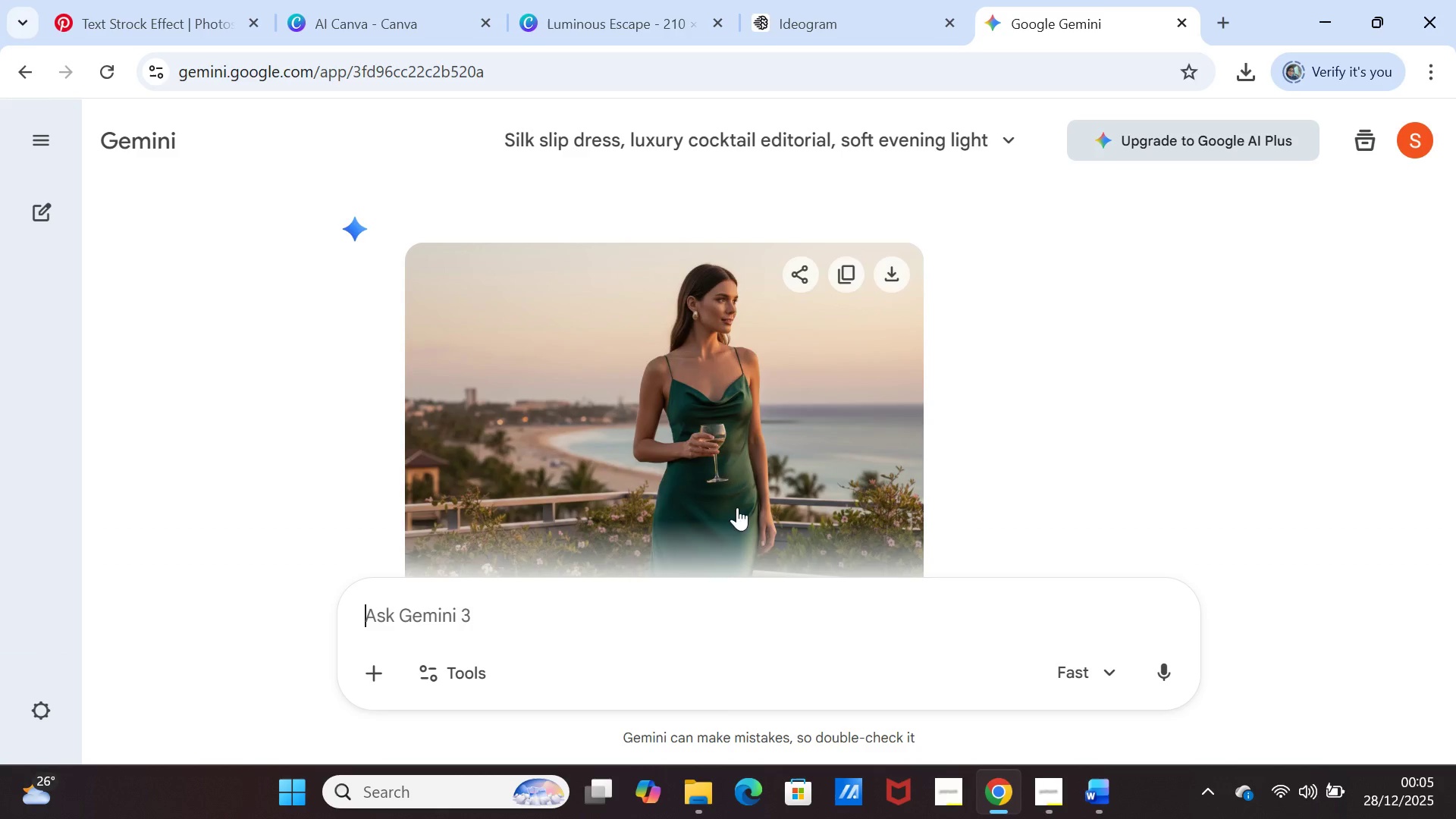 
scroll: coordinate [742, 540], scroll_direction: down, amount: 8.0
 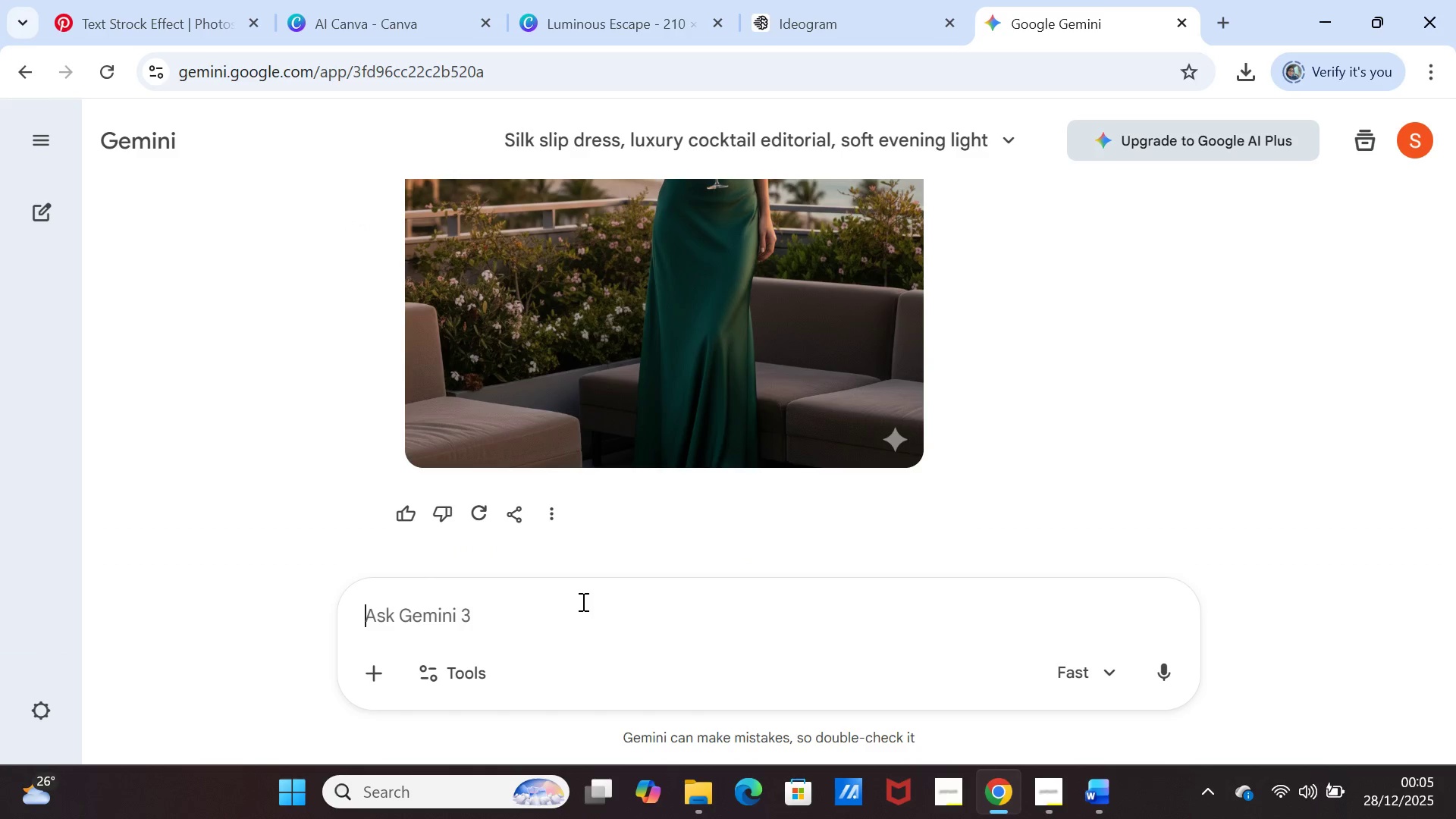 
left_click([581, 602])
 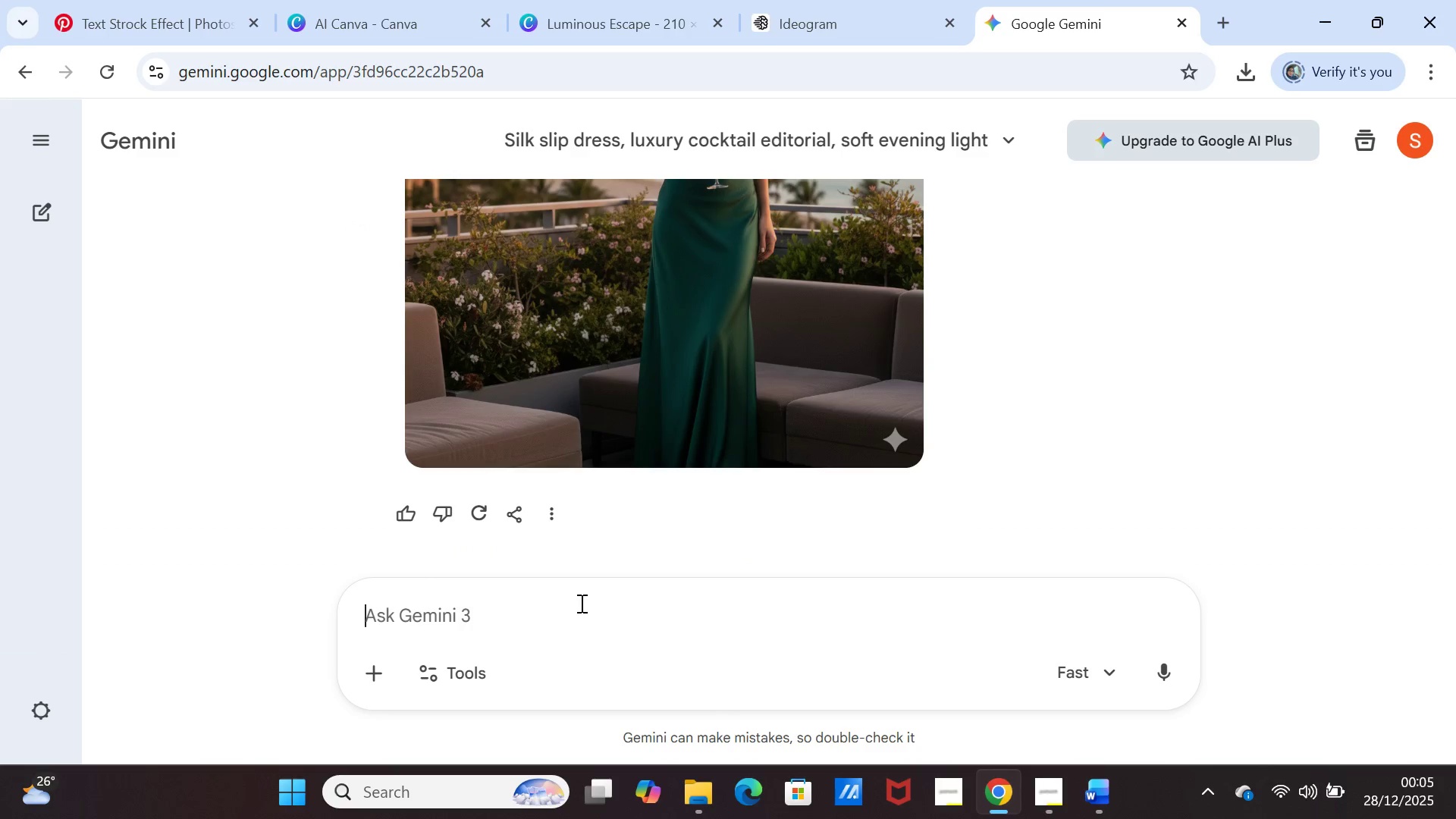 
key(Control+V)
 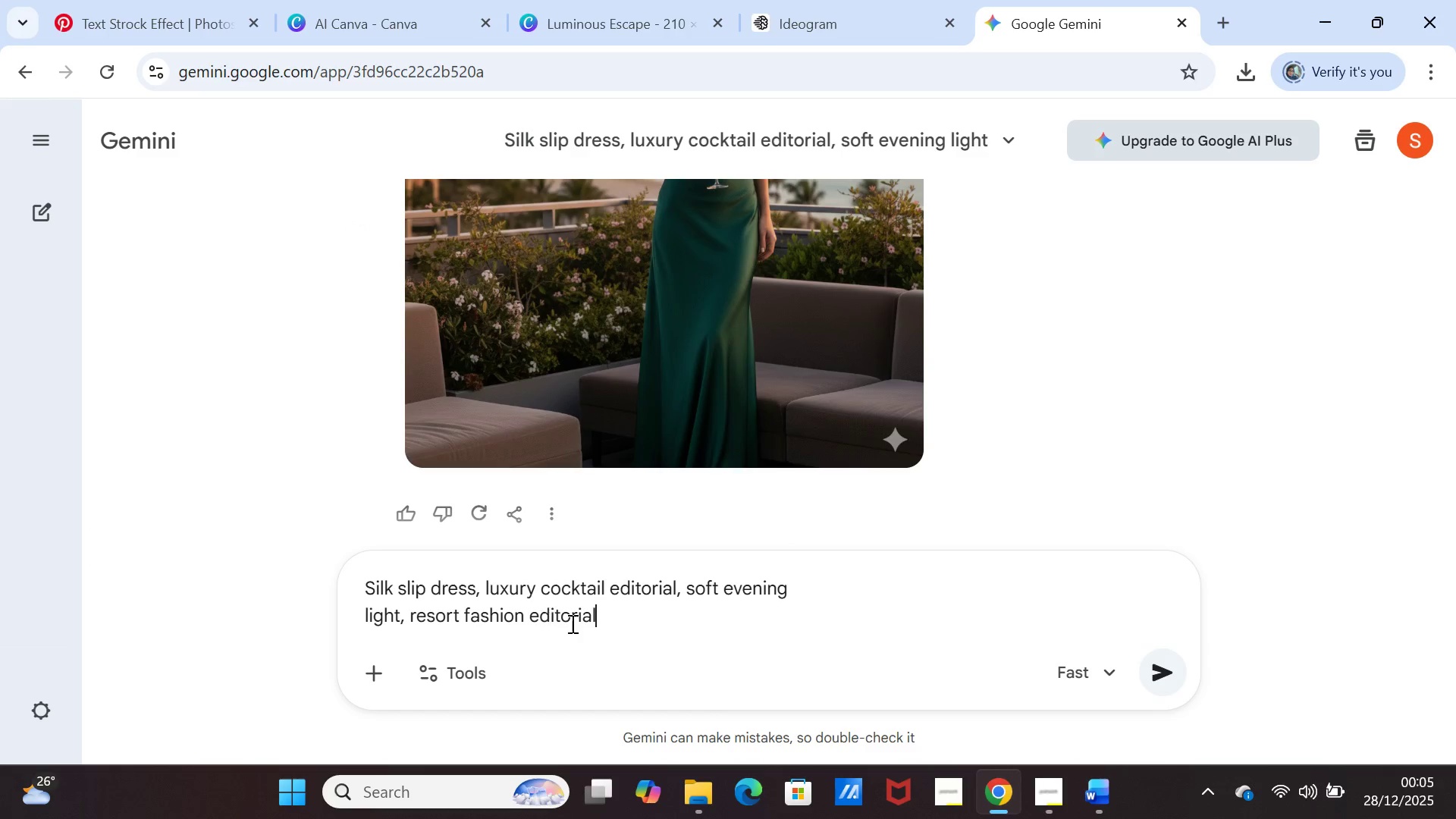 
scroll: coordinate [927, 548], scroll_direction: up, amount: 2.0
 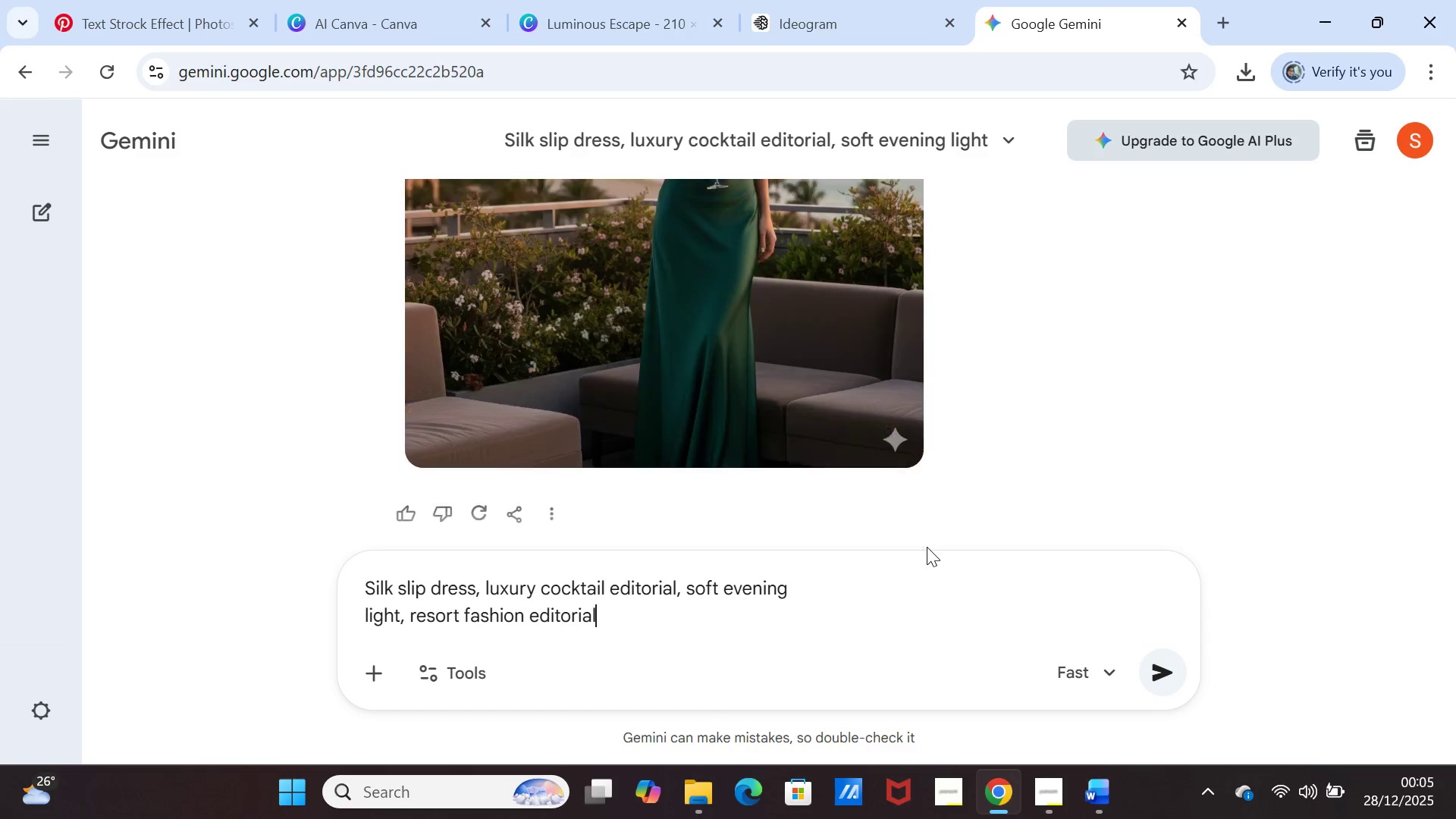 
scroll: coordinate [927, 547], scroll_direction: down, amount: 4.0
 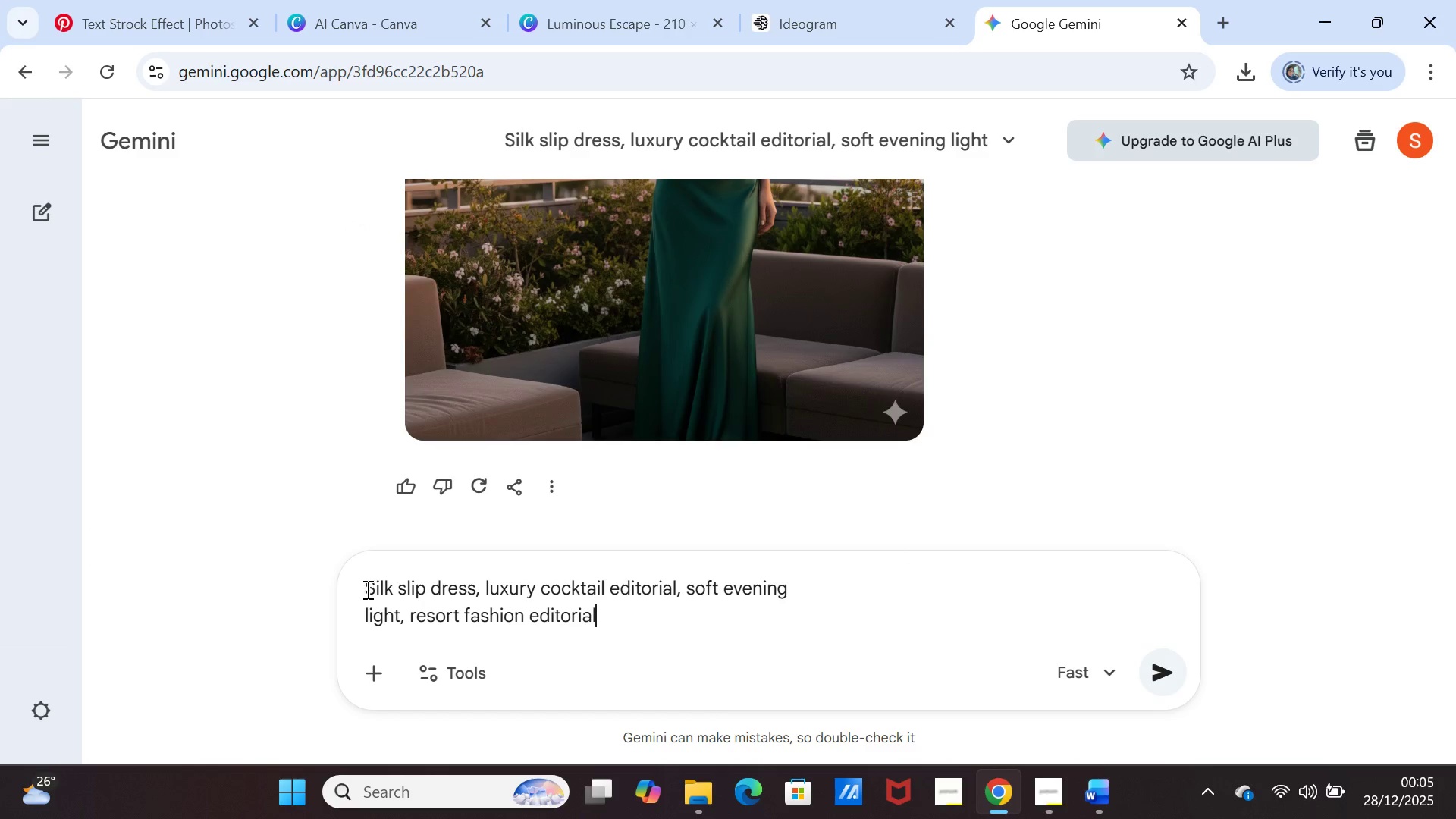 
left_click([366, 589])
 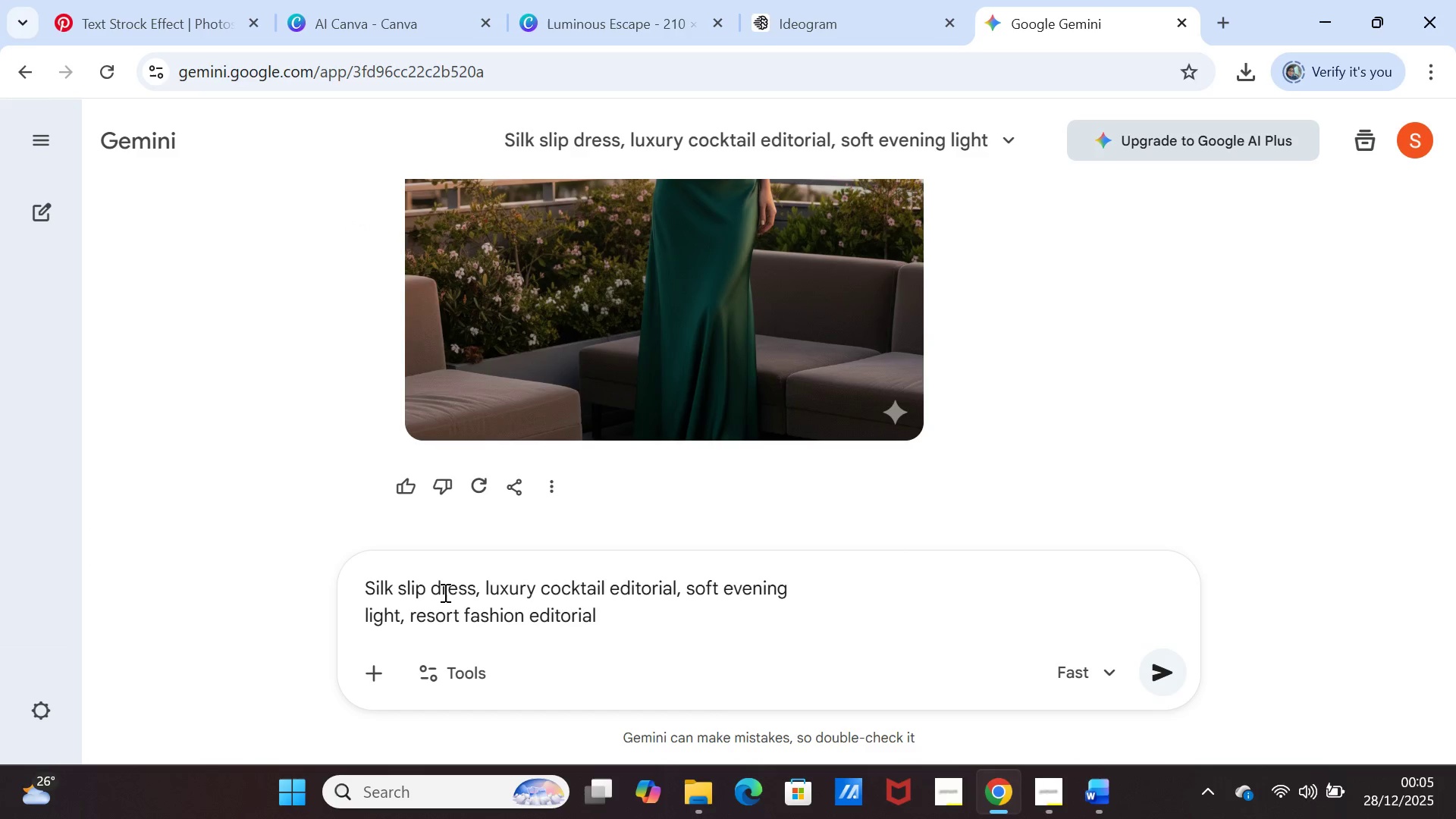 
type(Eelge)
key(Backspace)
key(Backspace)
key(Backspace)
key(Backspace)
type(legant white )
 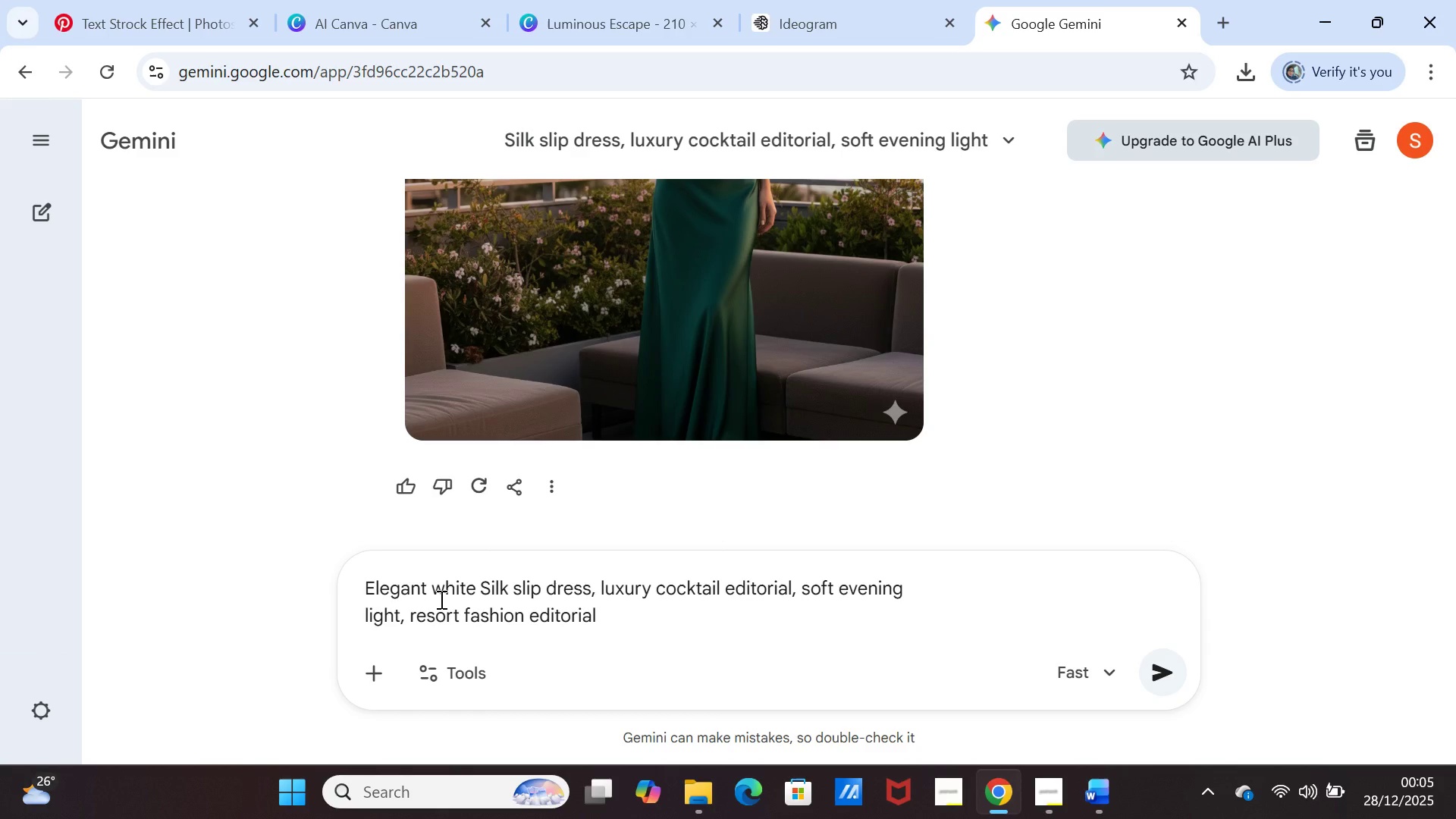 
key(Backspace)
key(Backspace)
key(Backspace)
key(Backspace)
key(Backspace)
key(Backspace)
type(black )
 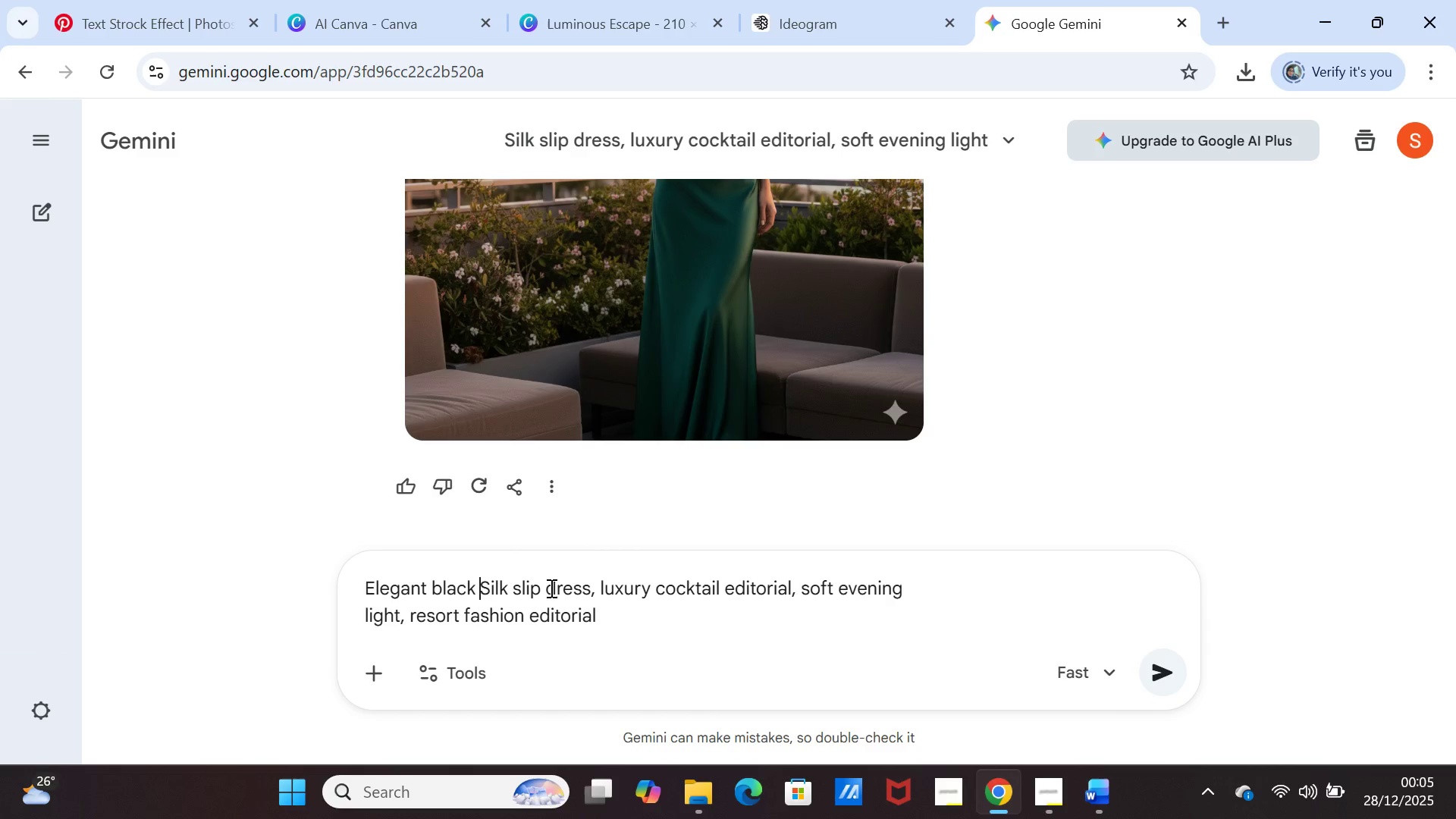 
scroll: coordinate [726, 362], scroll_direction: up, amount: 2.0
 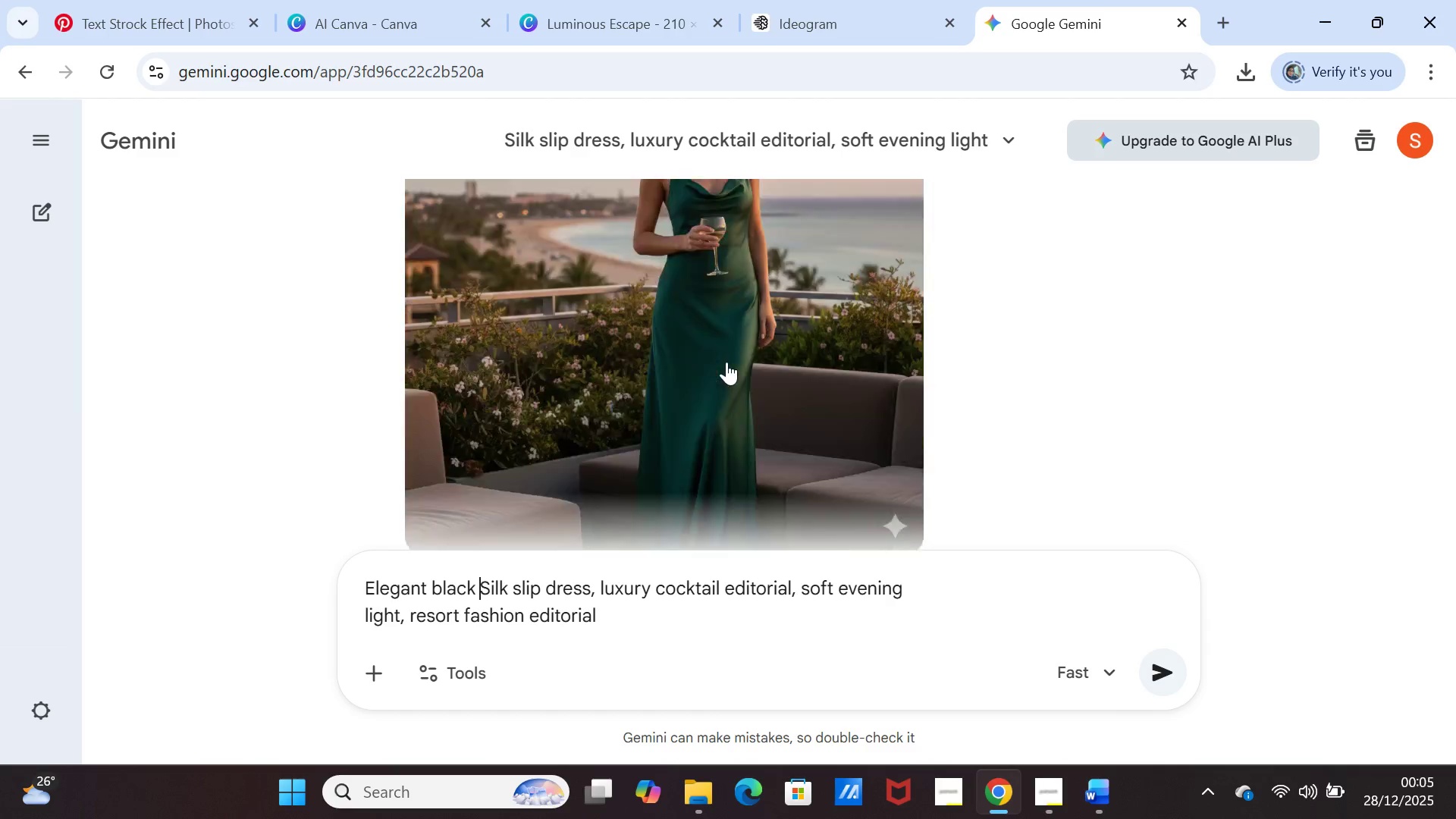 
scroll: coordinate [726, 362], scroll_direction: down, amount: 3.0
 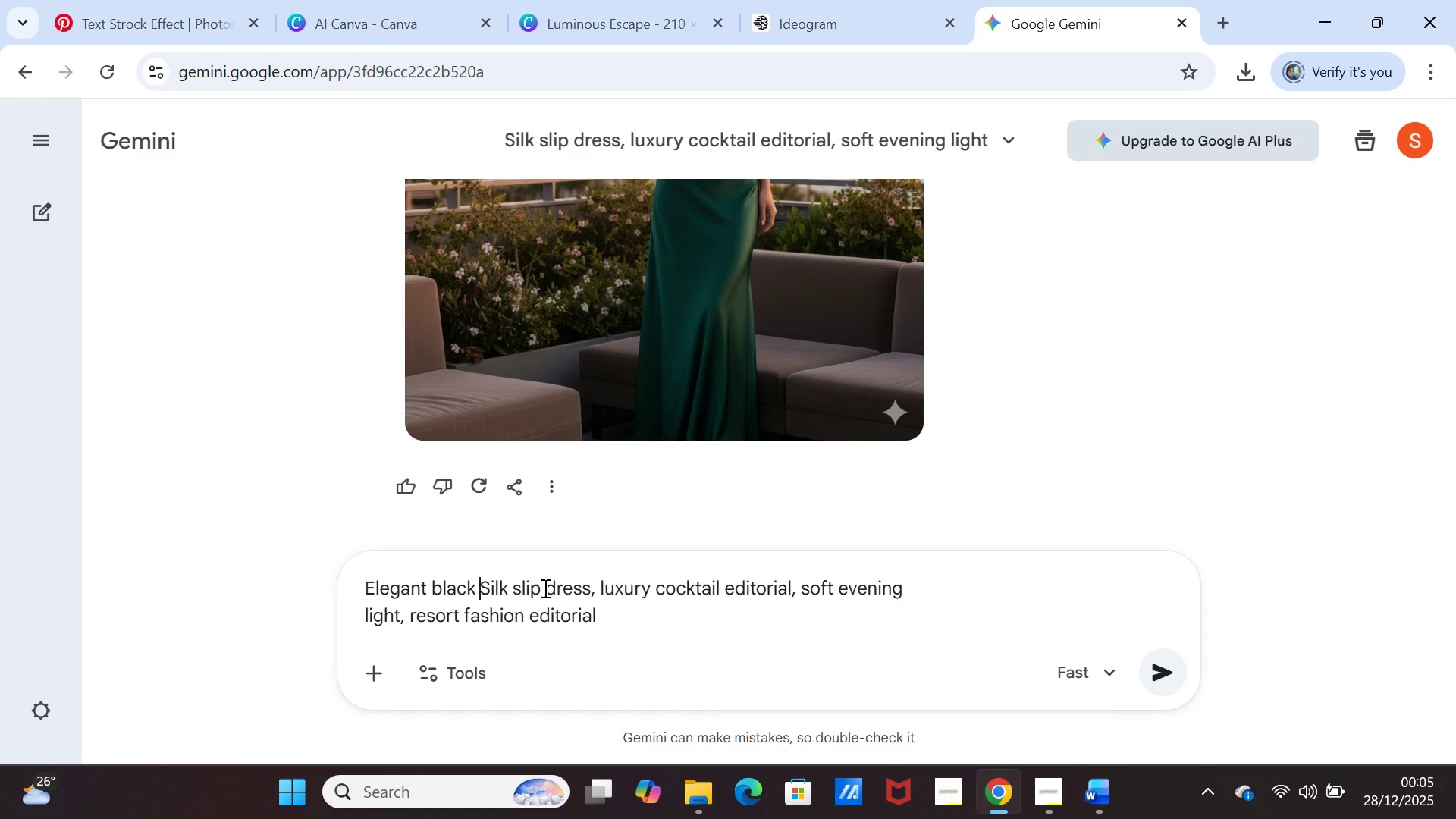 
left_click_drag(start_coordinate=[544, 588], to_coordinate=[516, 588])
 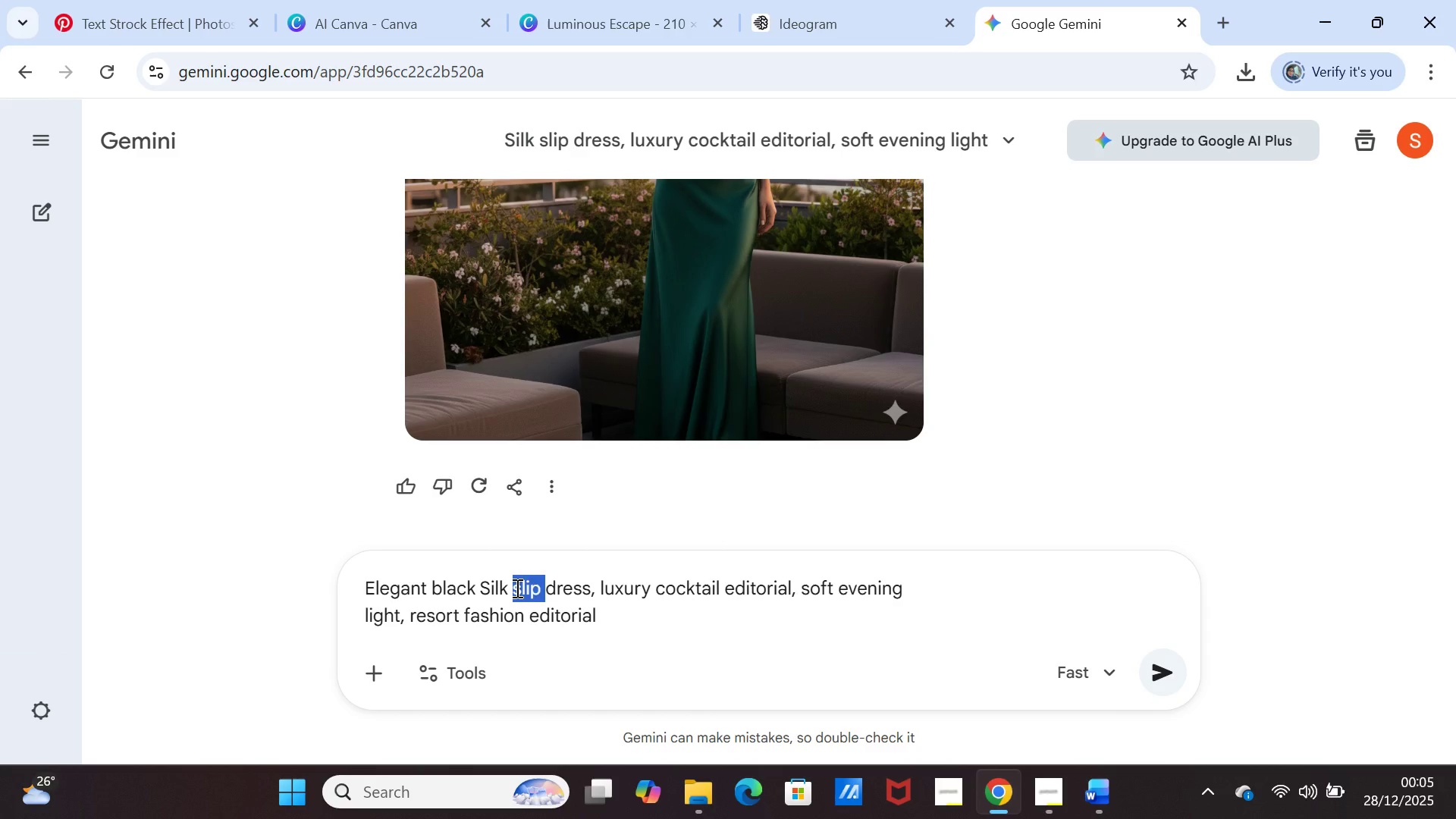 
wait(5.97)
 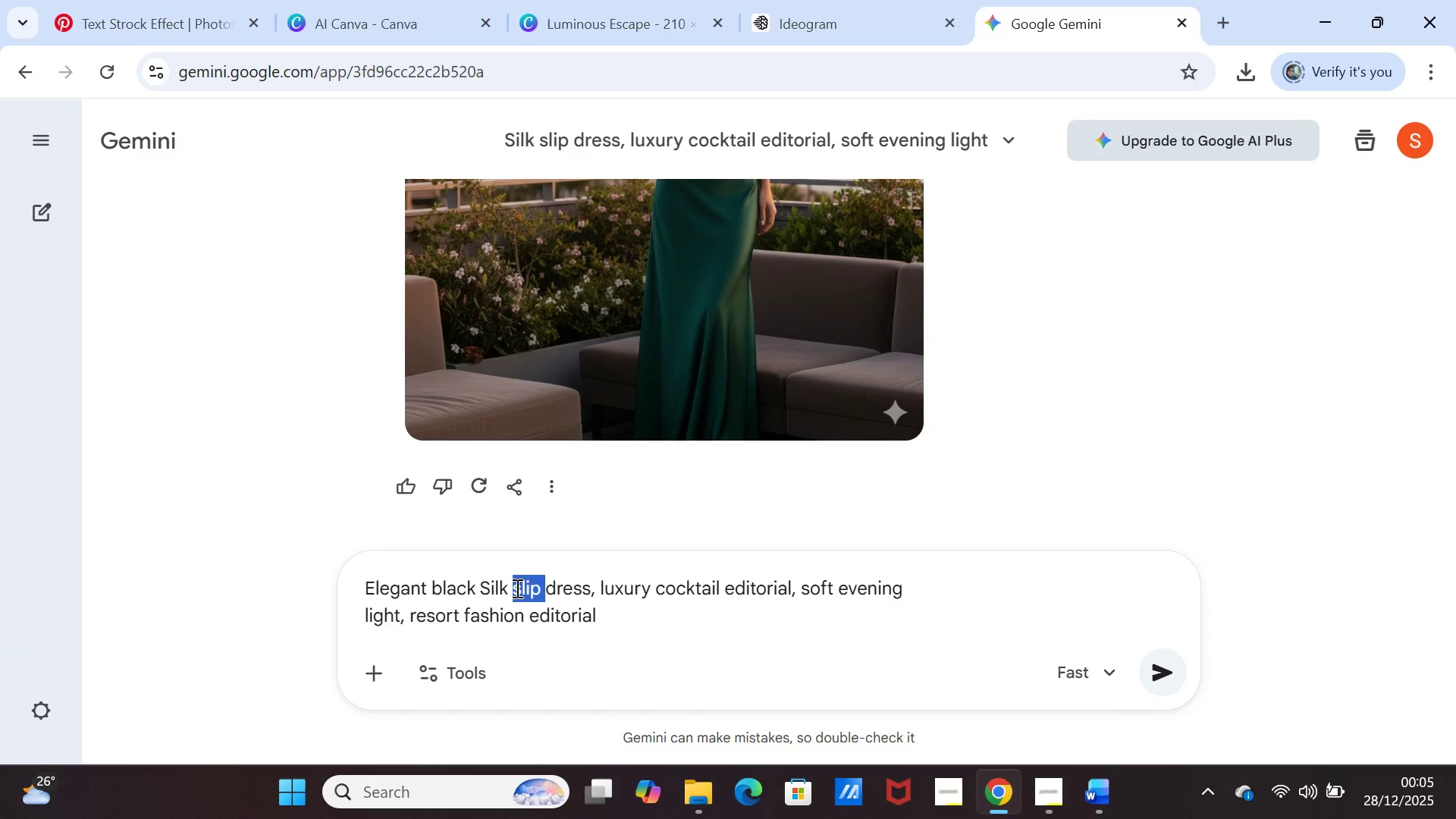 
type(mini )
 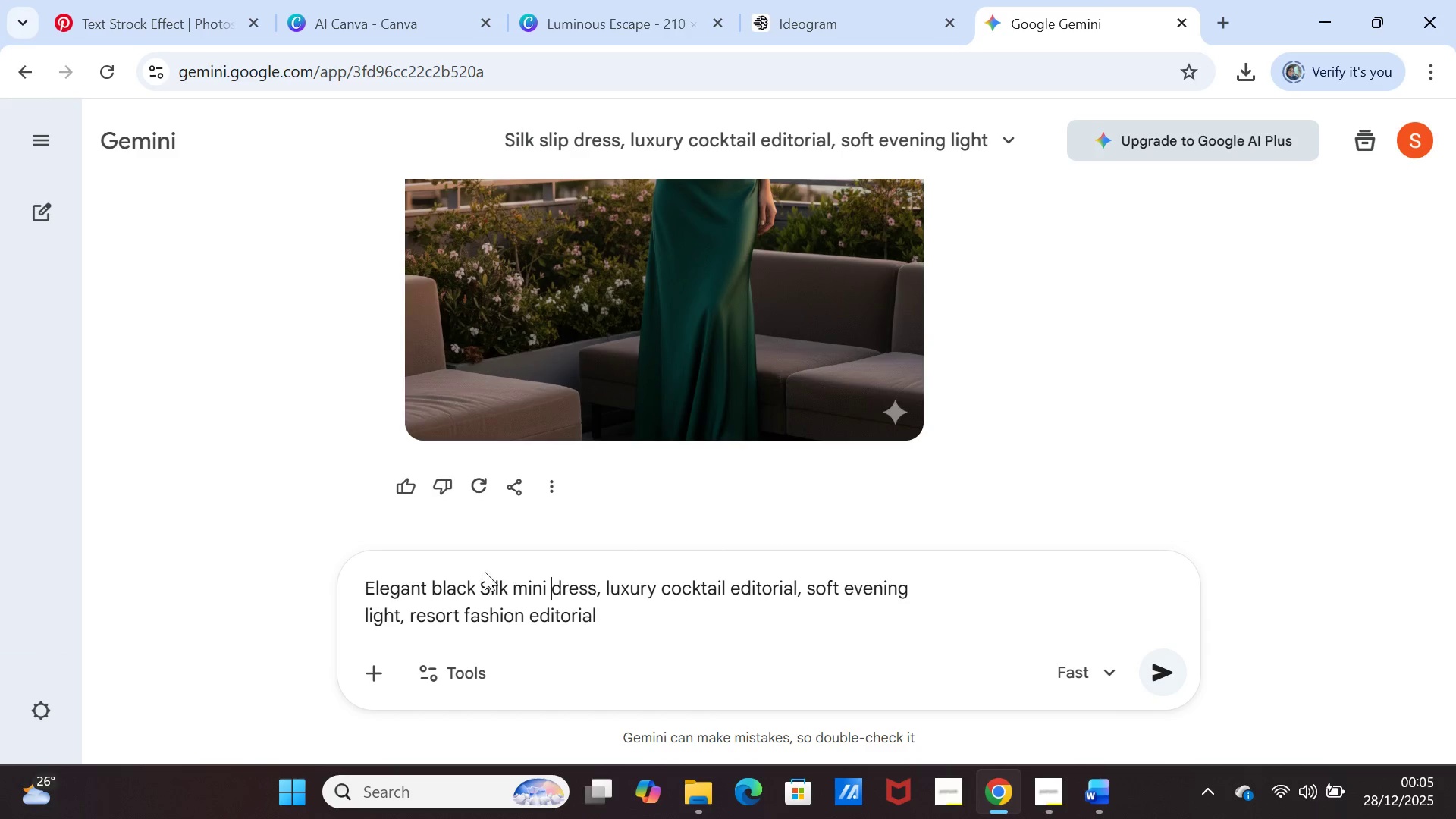 
left_click_drag(start_coordinate=[480, 590], to_coordinate=[446, 594])
 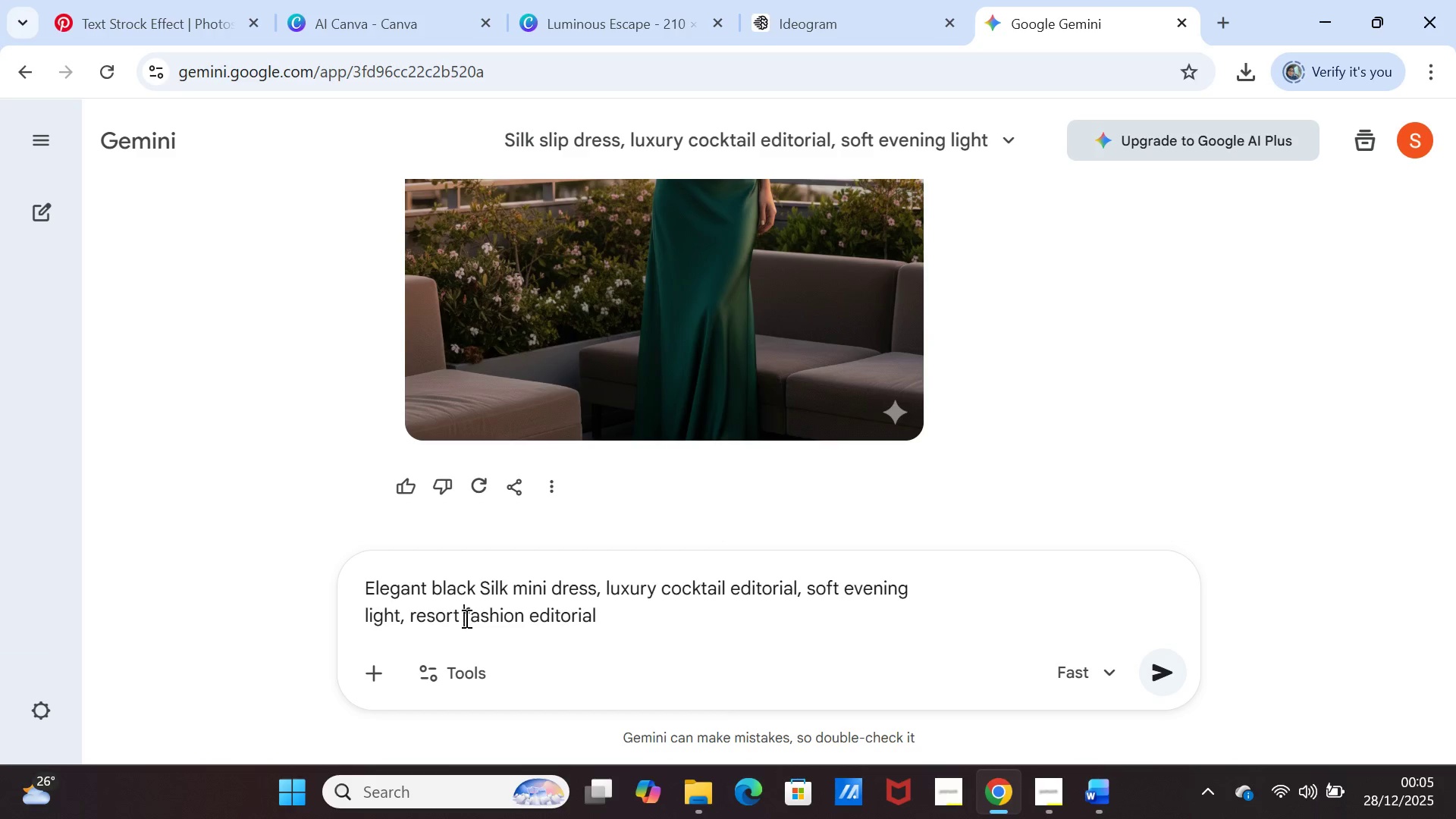 
wait(6.41)
 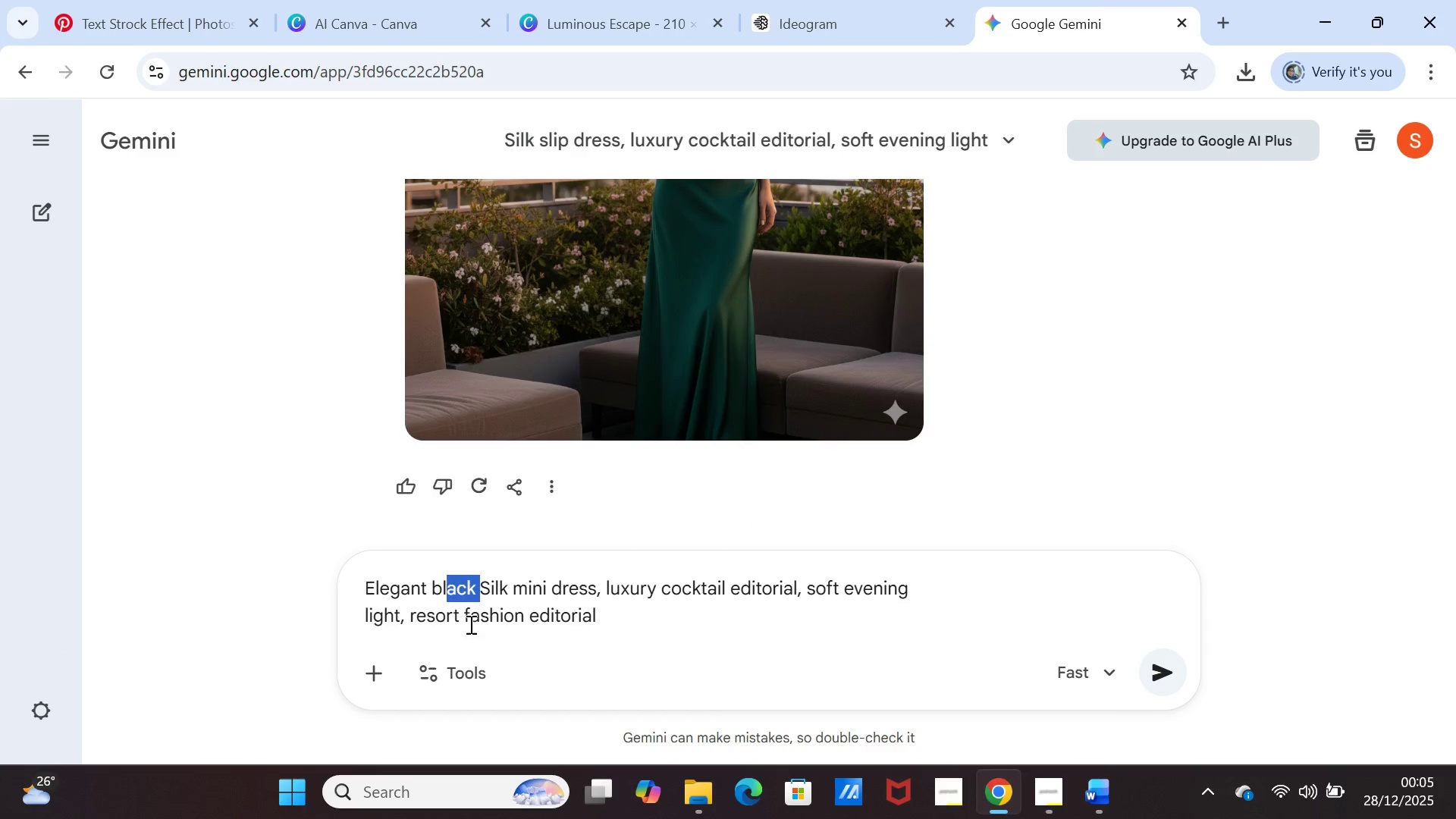 
key(ArrowLeft)
 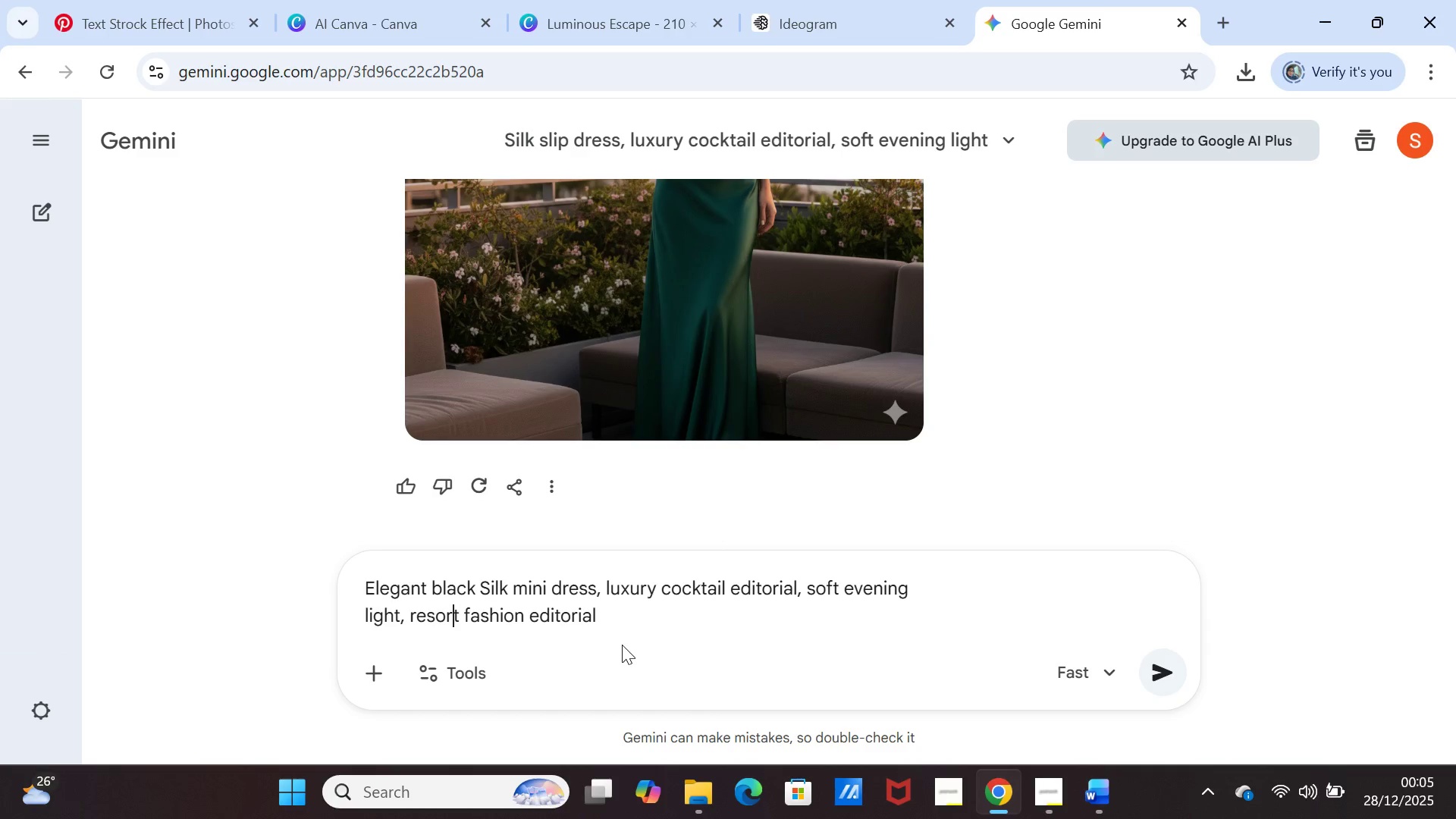 
key(ArrowLeft)
 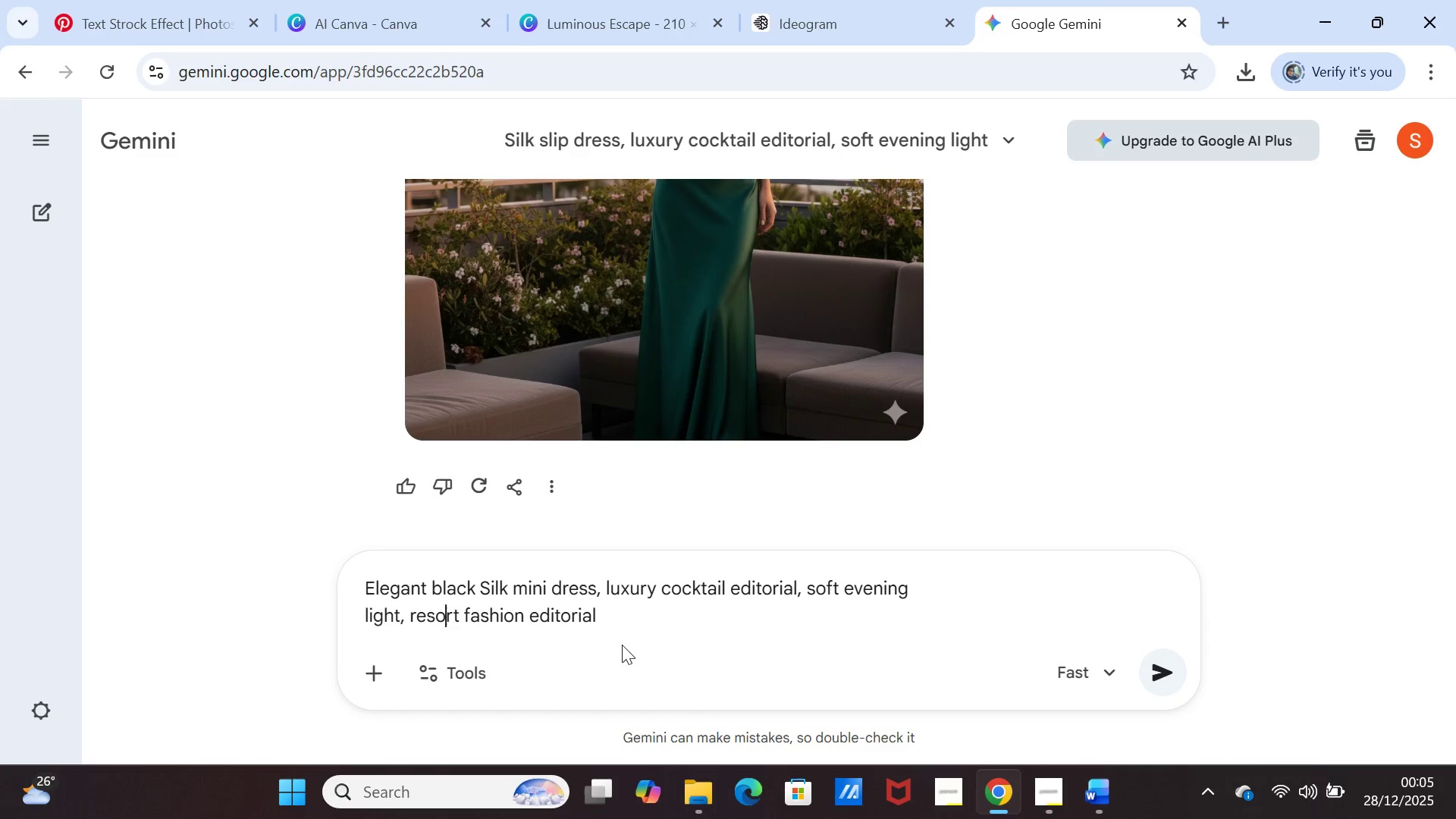 
key(ArrowLeft)
 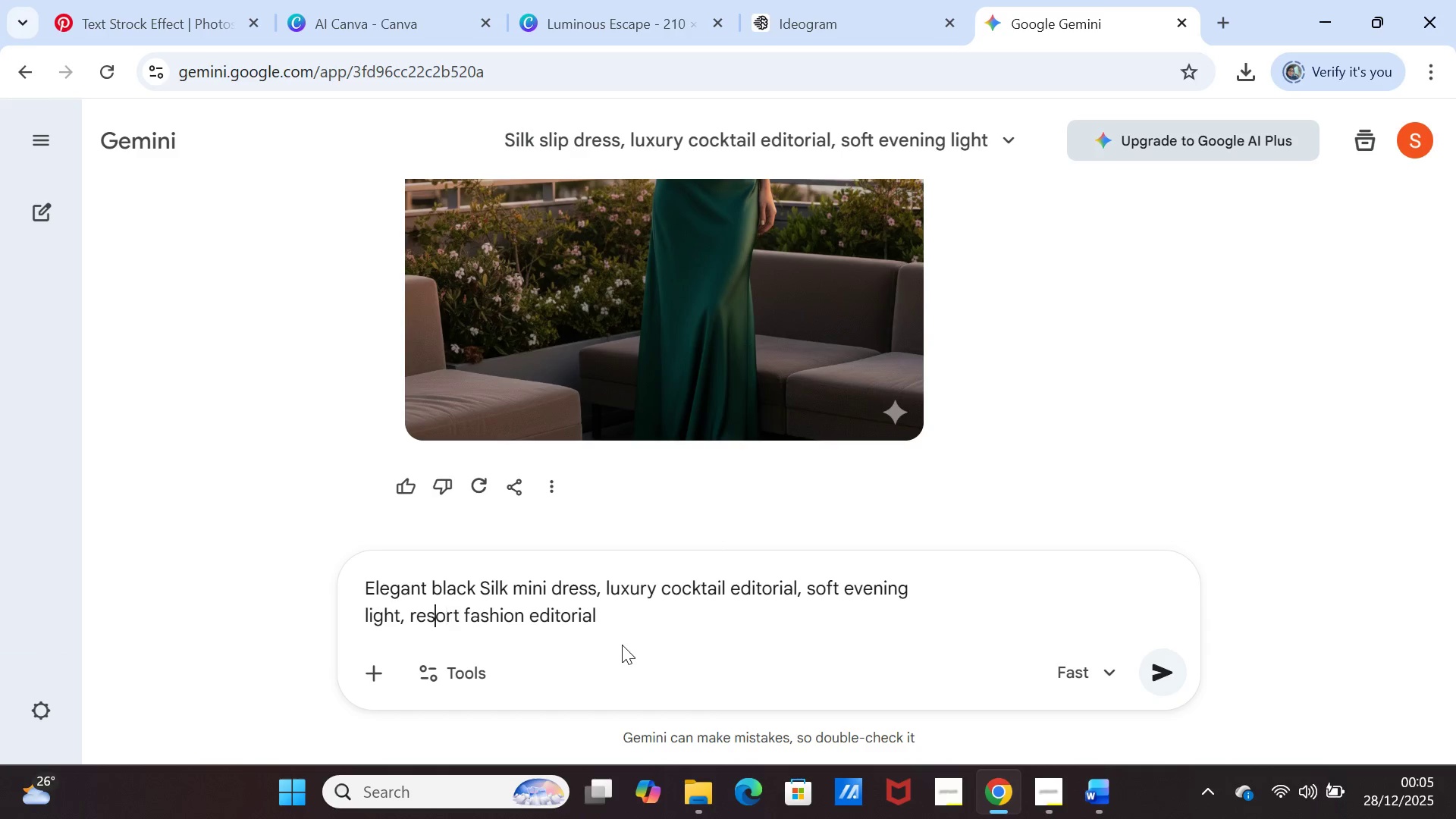 
key(ArrowLeft)
 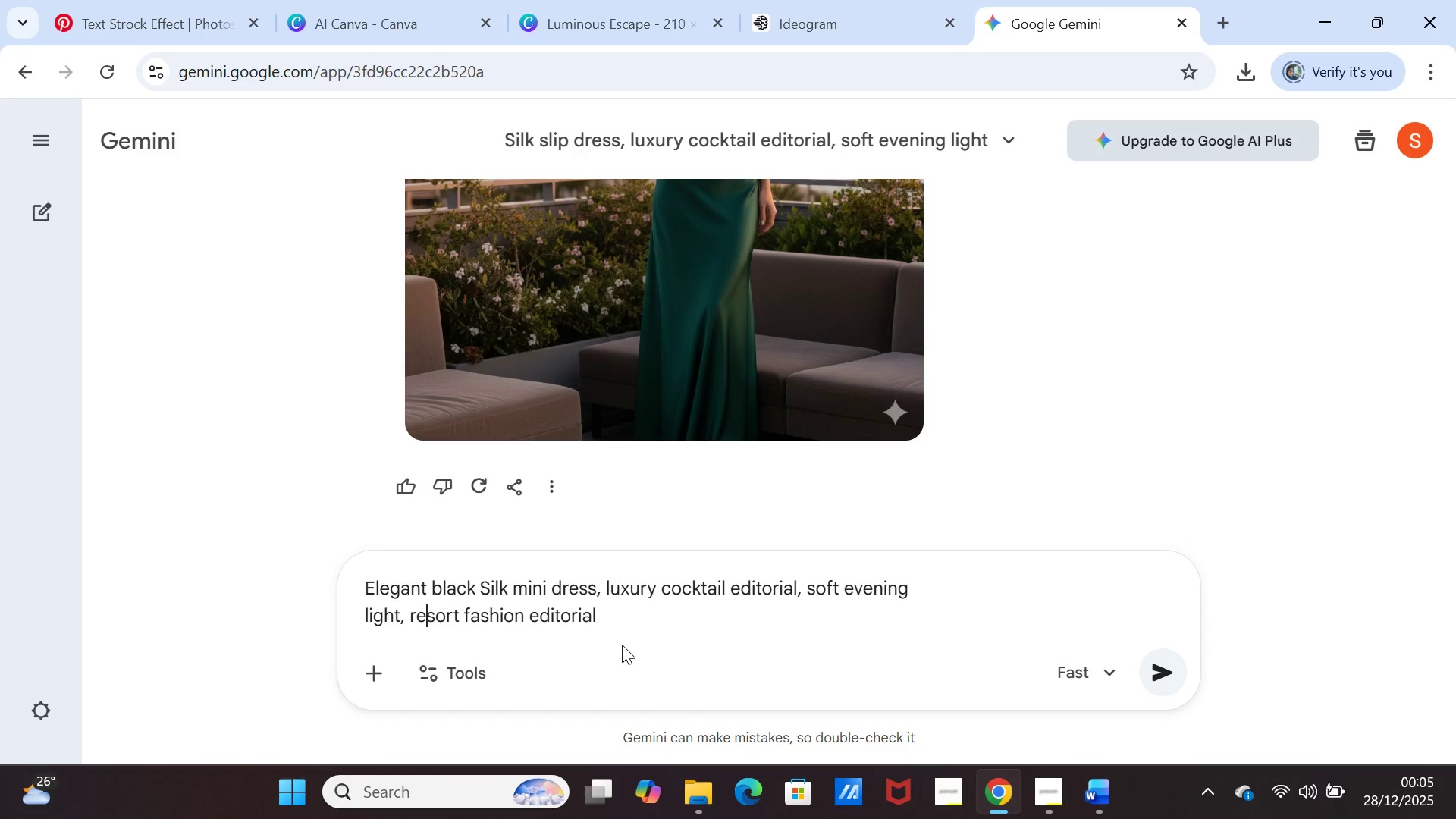 
key(ArrowLeft)
 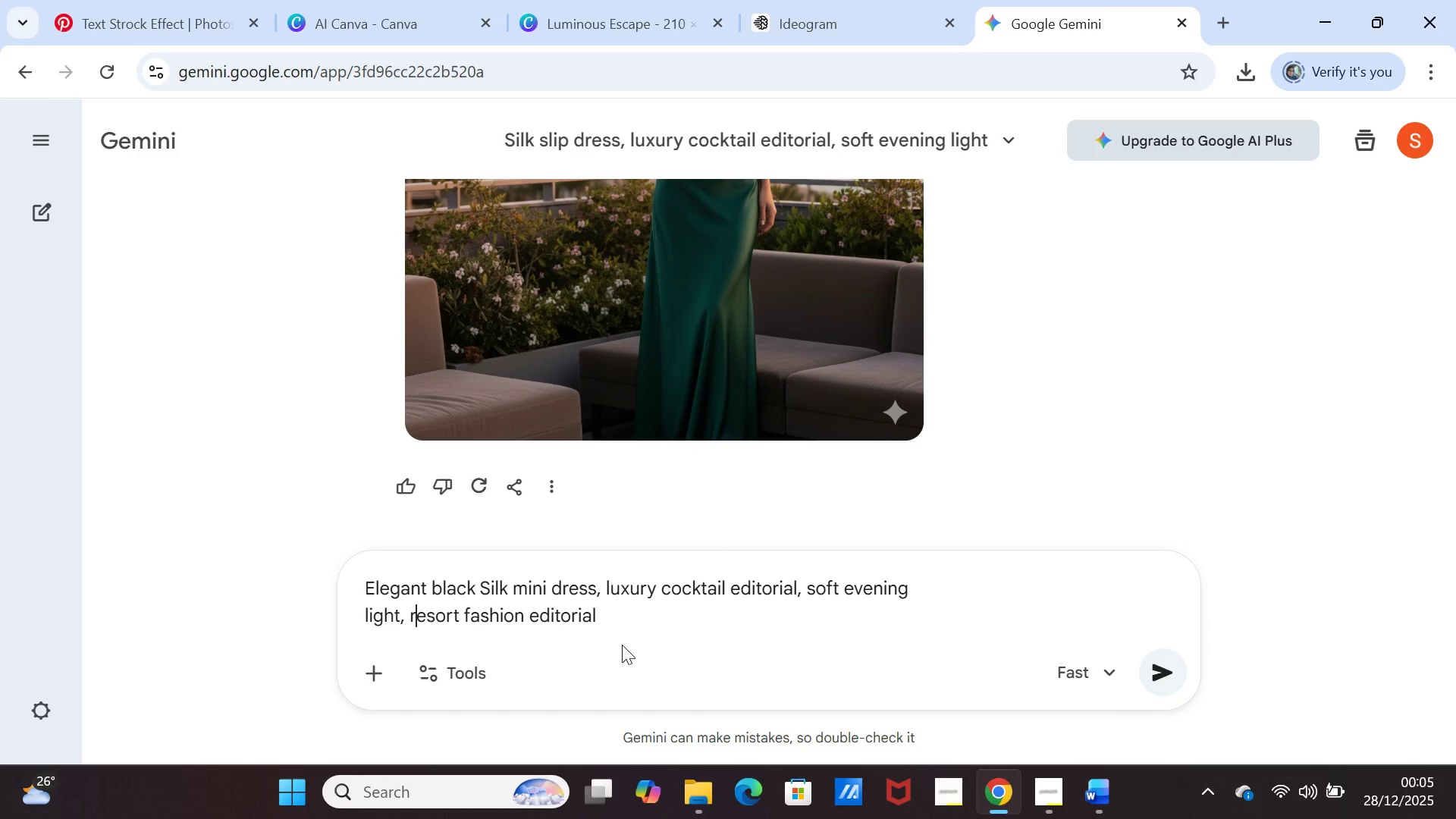 
key(ArrowLeft)
 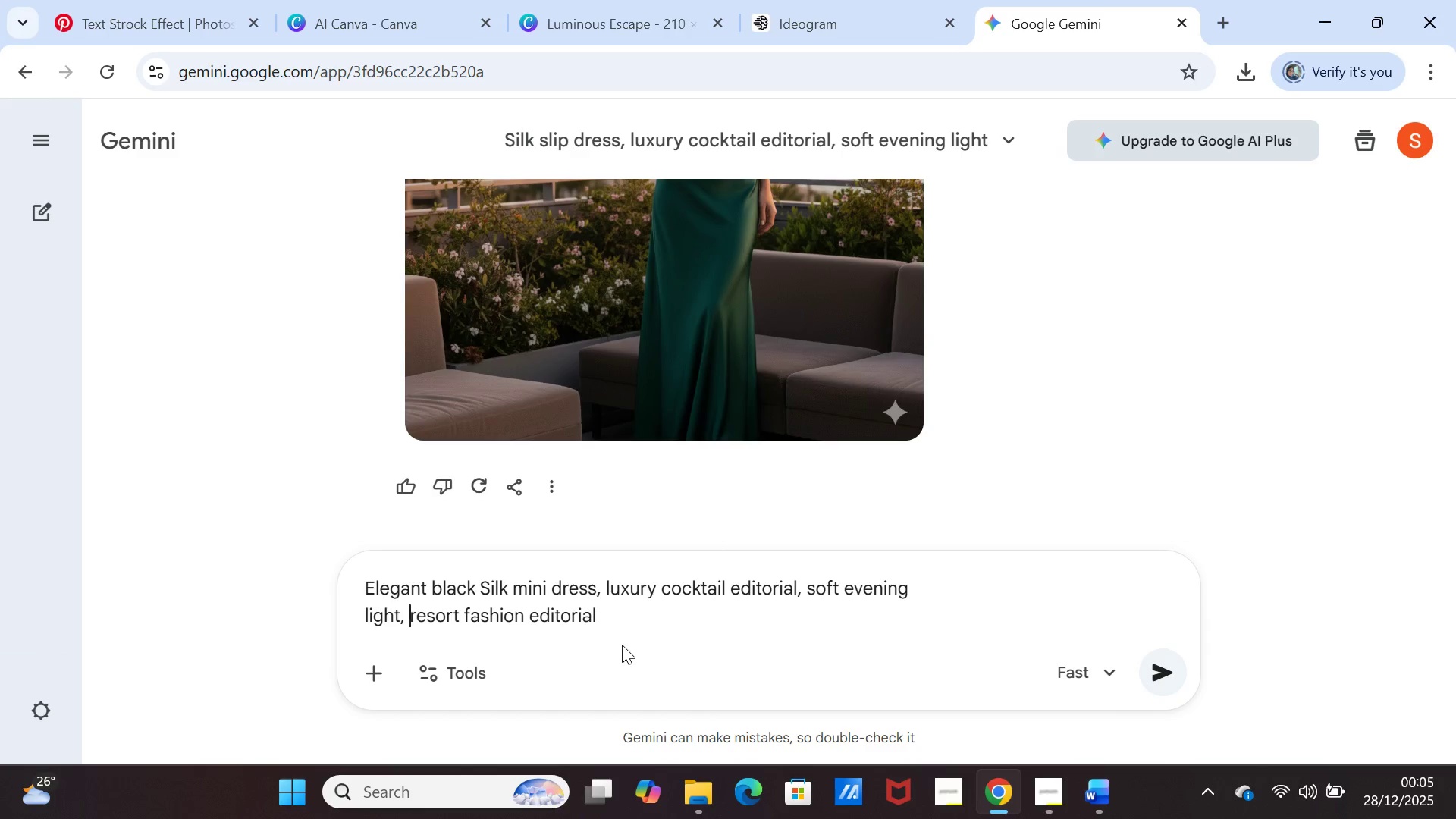 
key(ArrowLeft)
 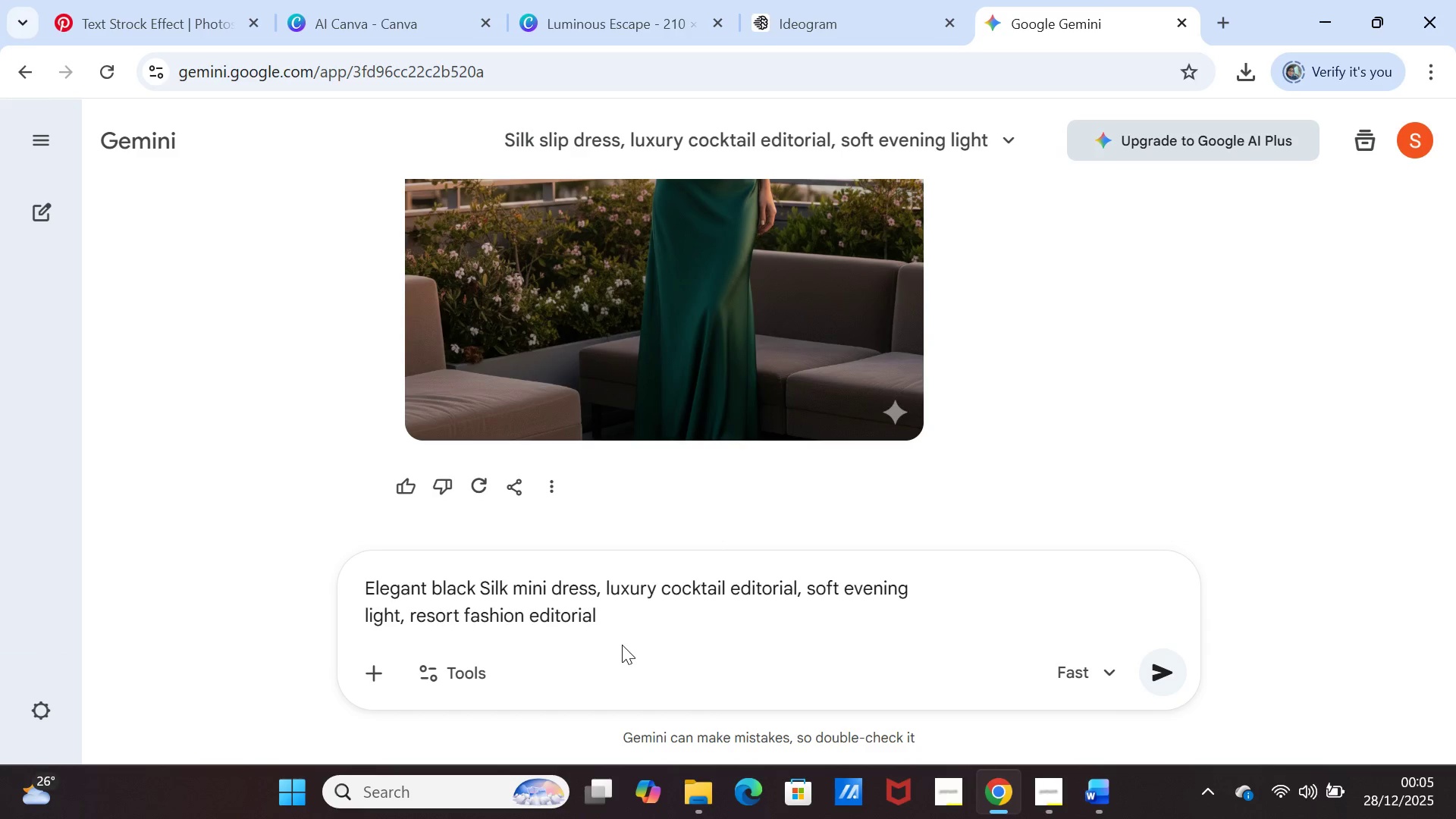 
type(mediteranian )
 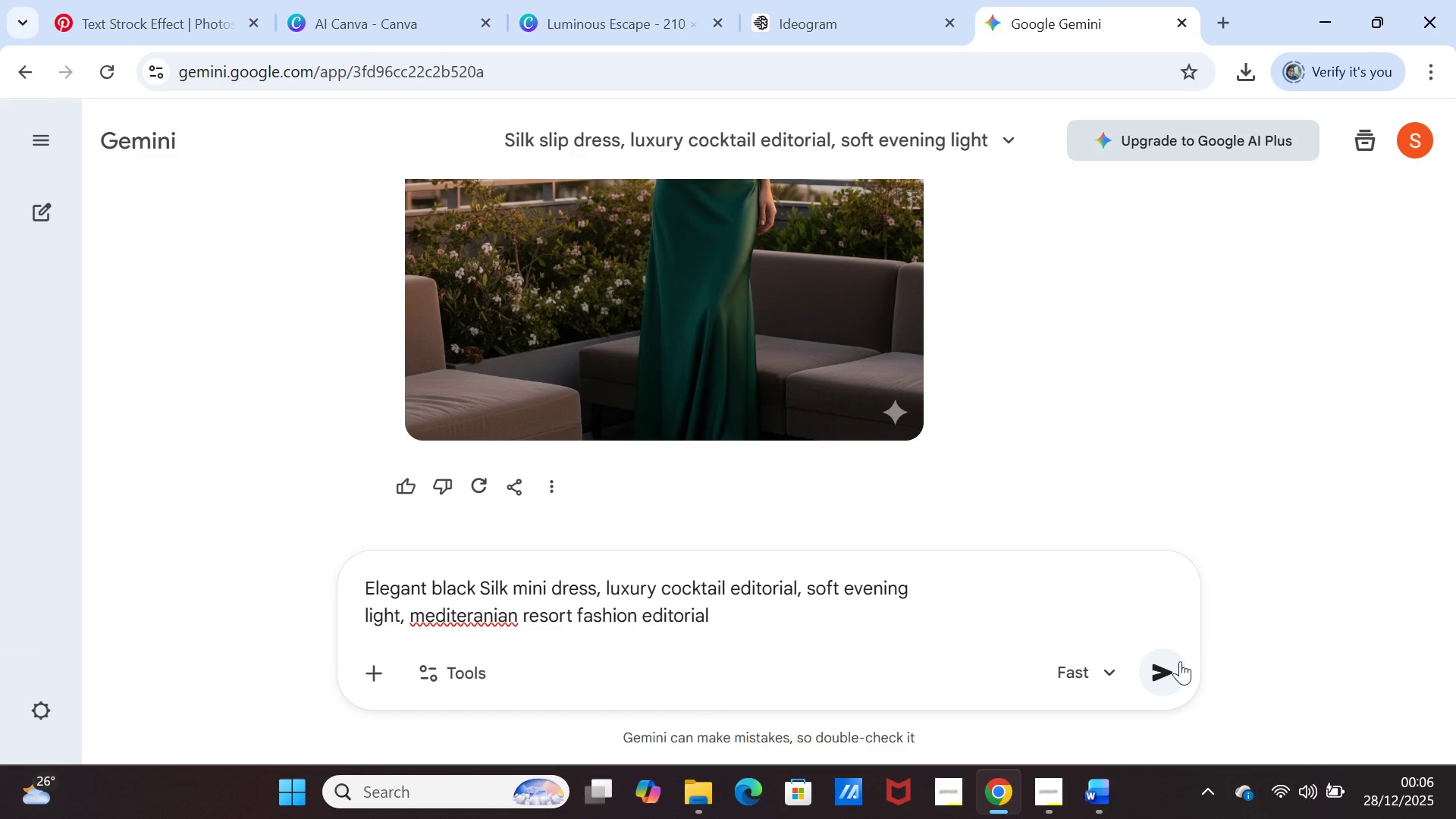 
left_click([1159, 674])
 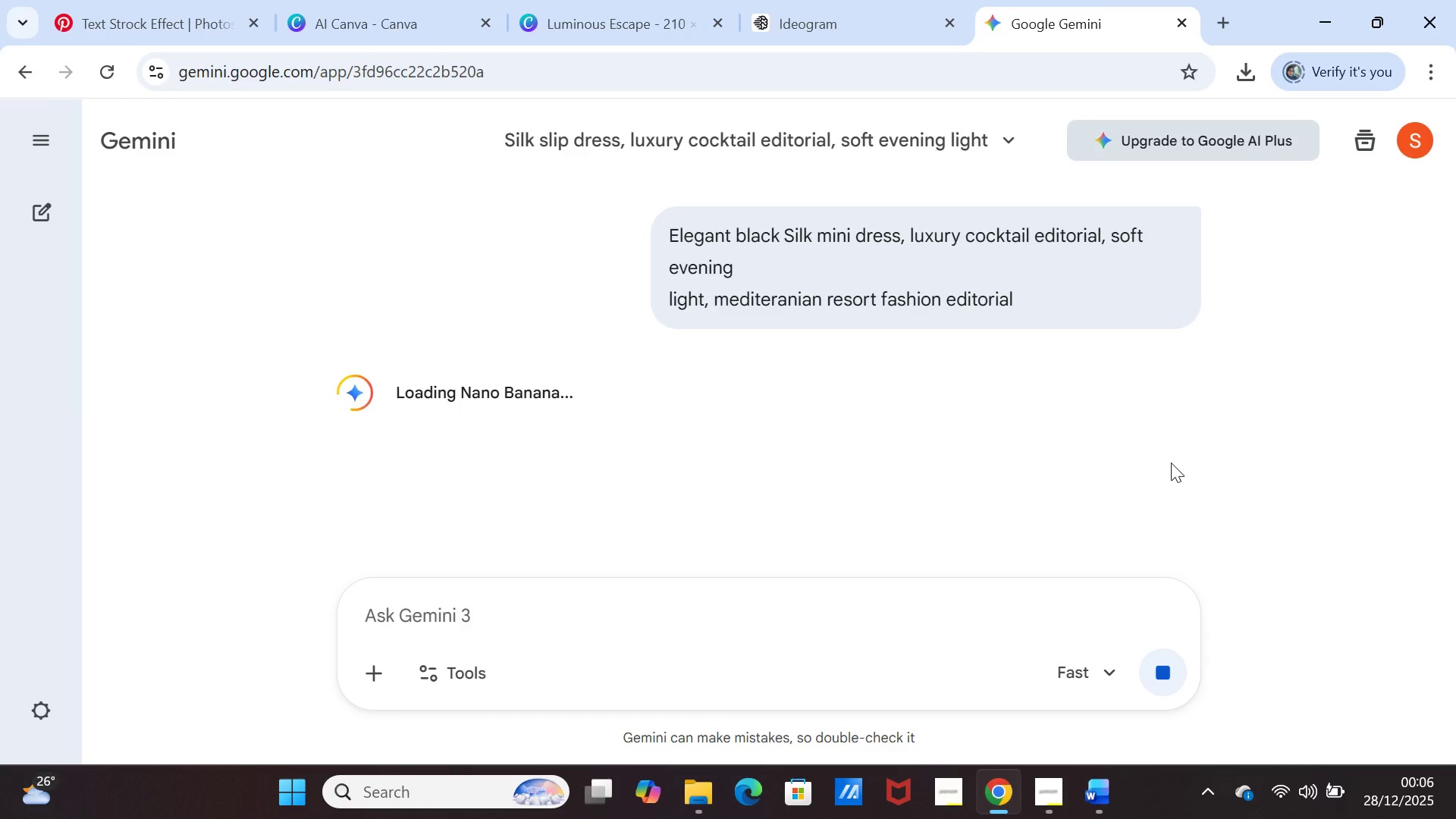 
scroll: coordinate [1168, 464], scroll_direction: down, amount: 3.0
 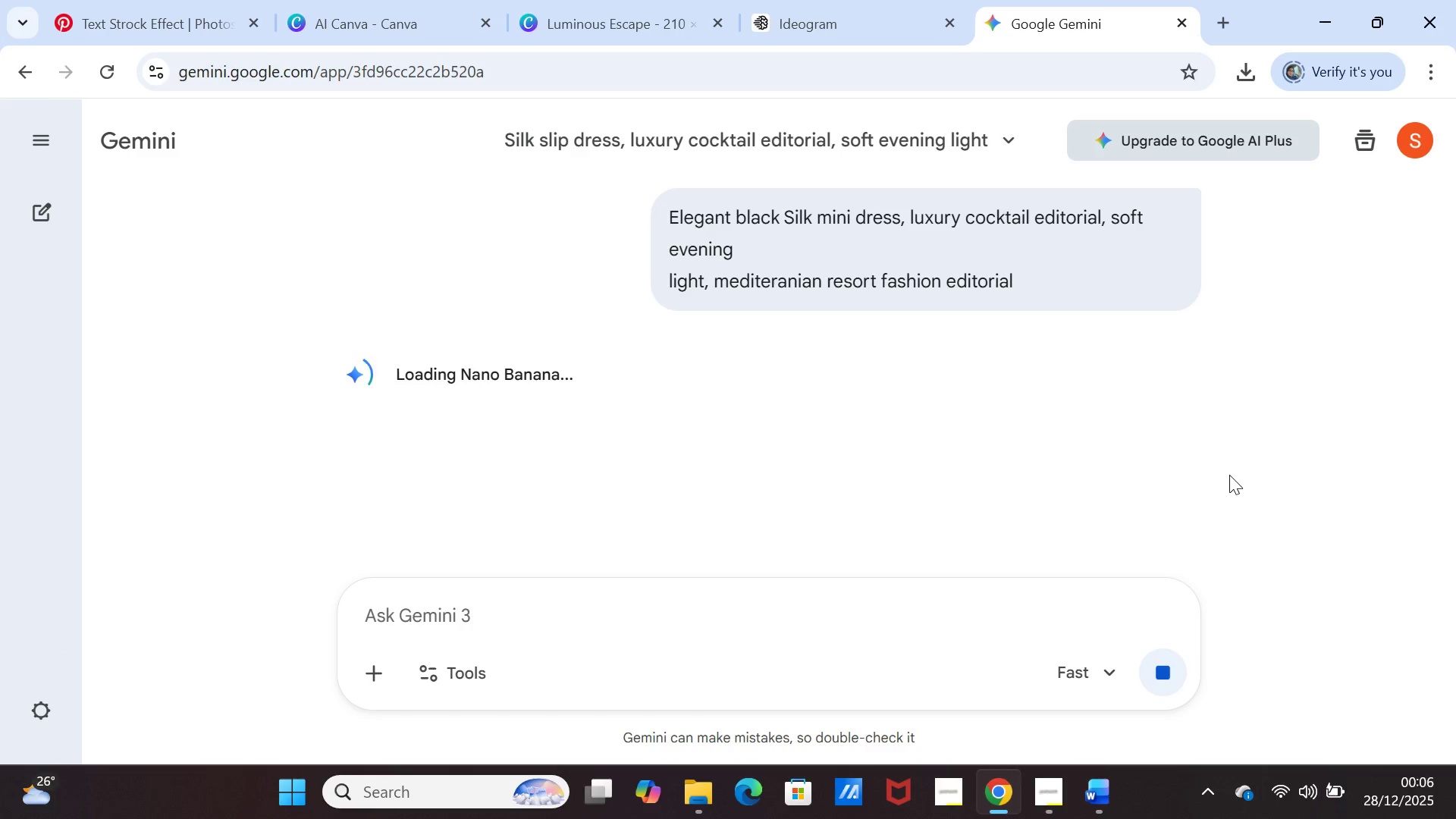 
wait(6.37)
 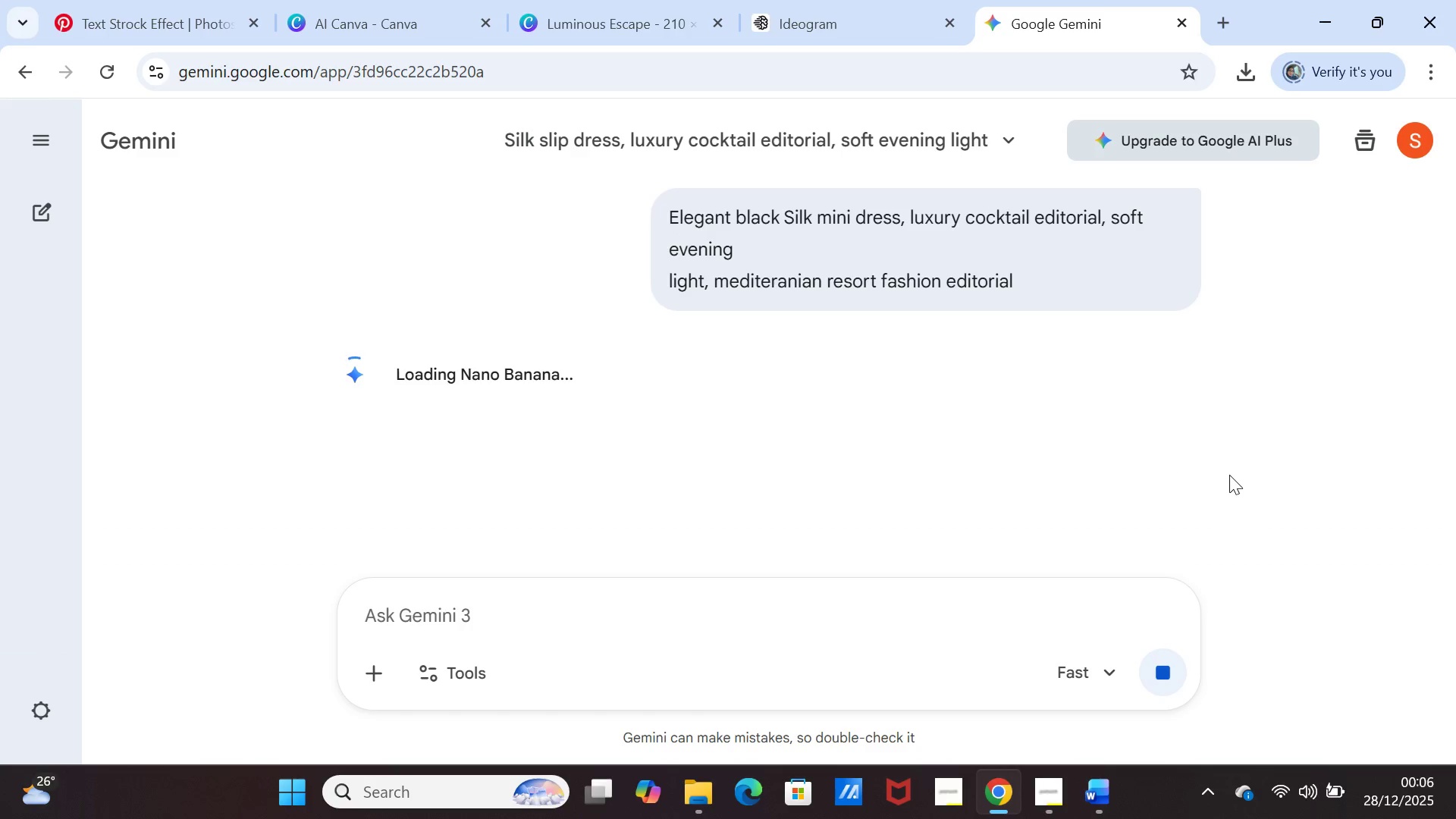 
left_click([1040, 797])